 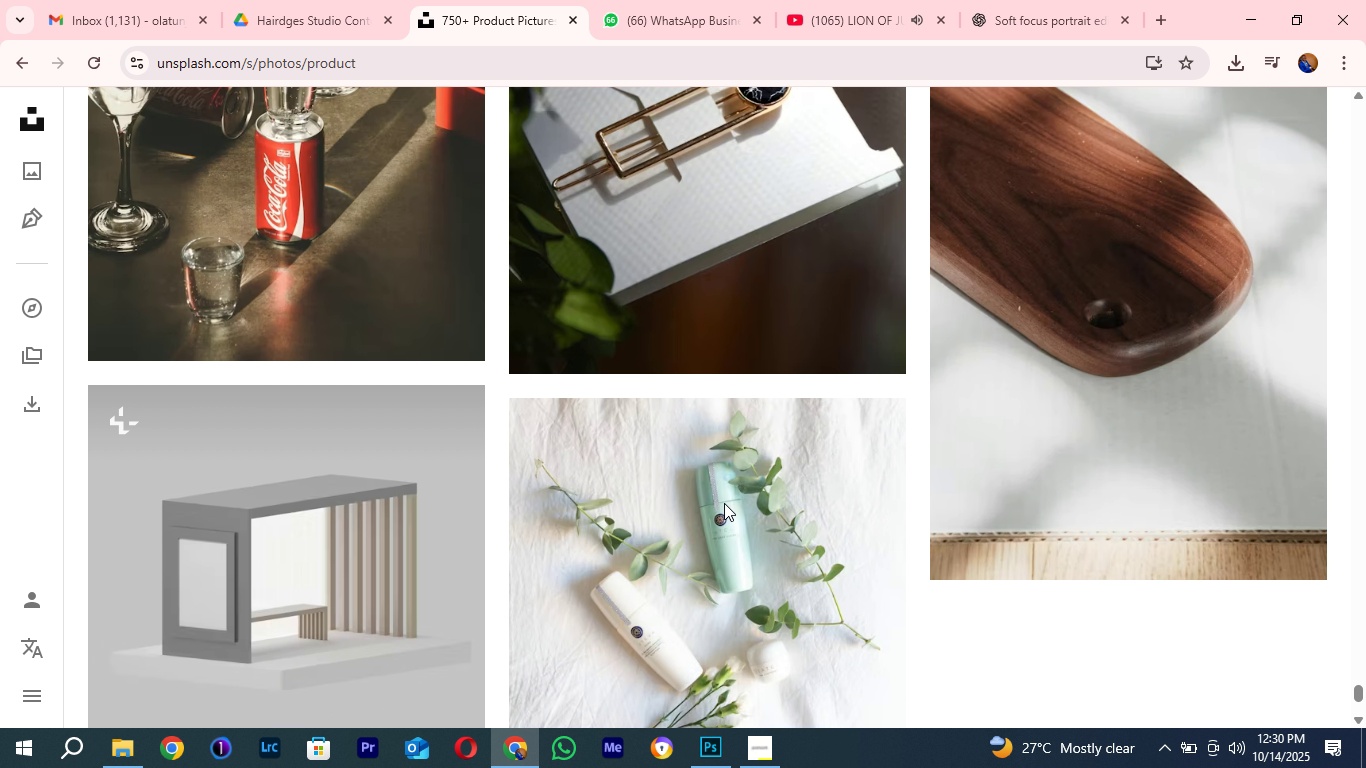 
scroll: coordinate [724, 503], scroll_direction: up, amount: 2.0
 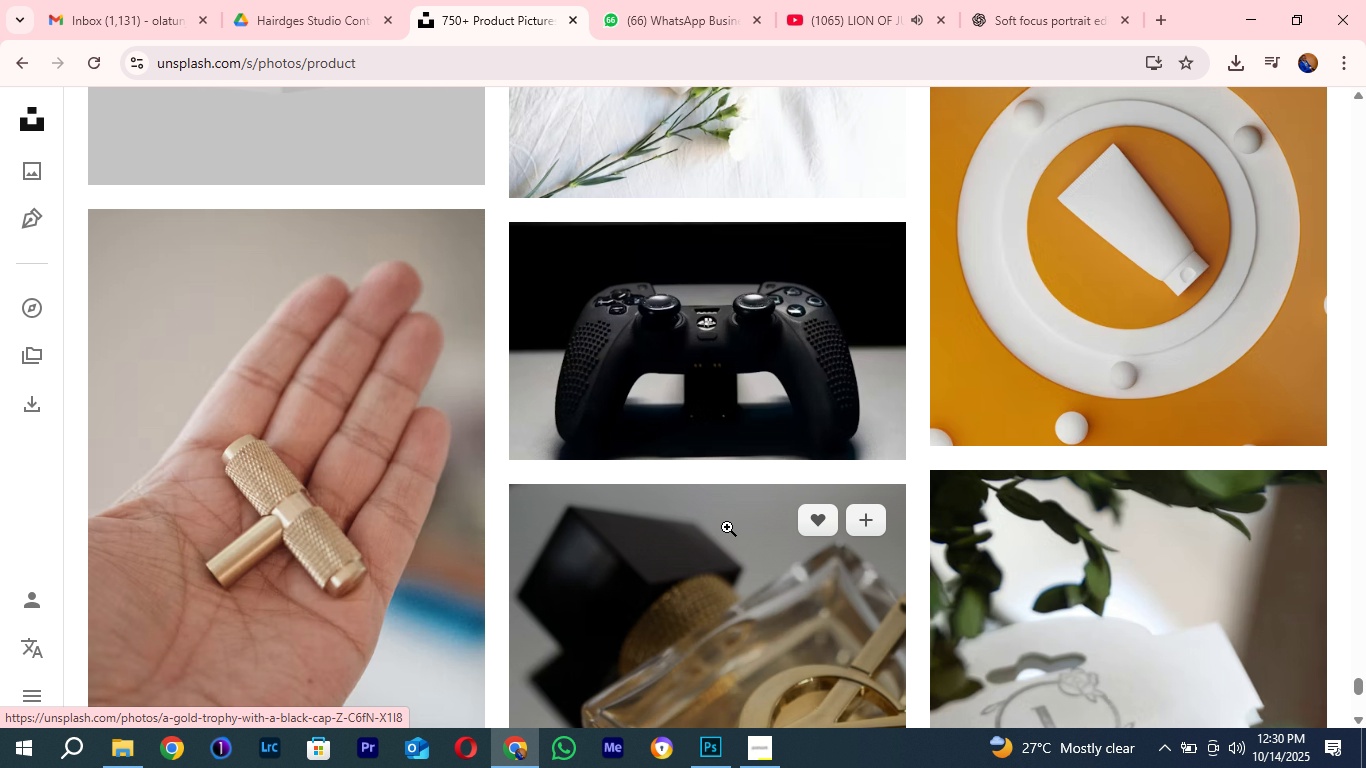 
scroll: coordinate [727, 527], scroll_direction: down, amount: 2.0
 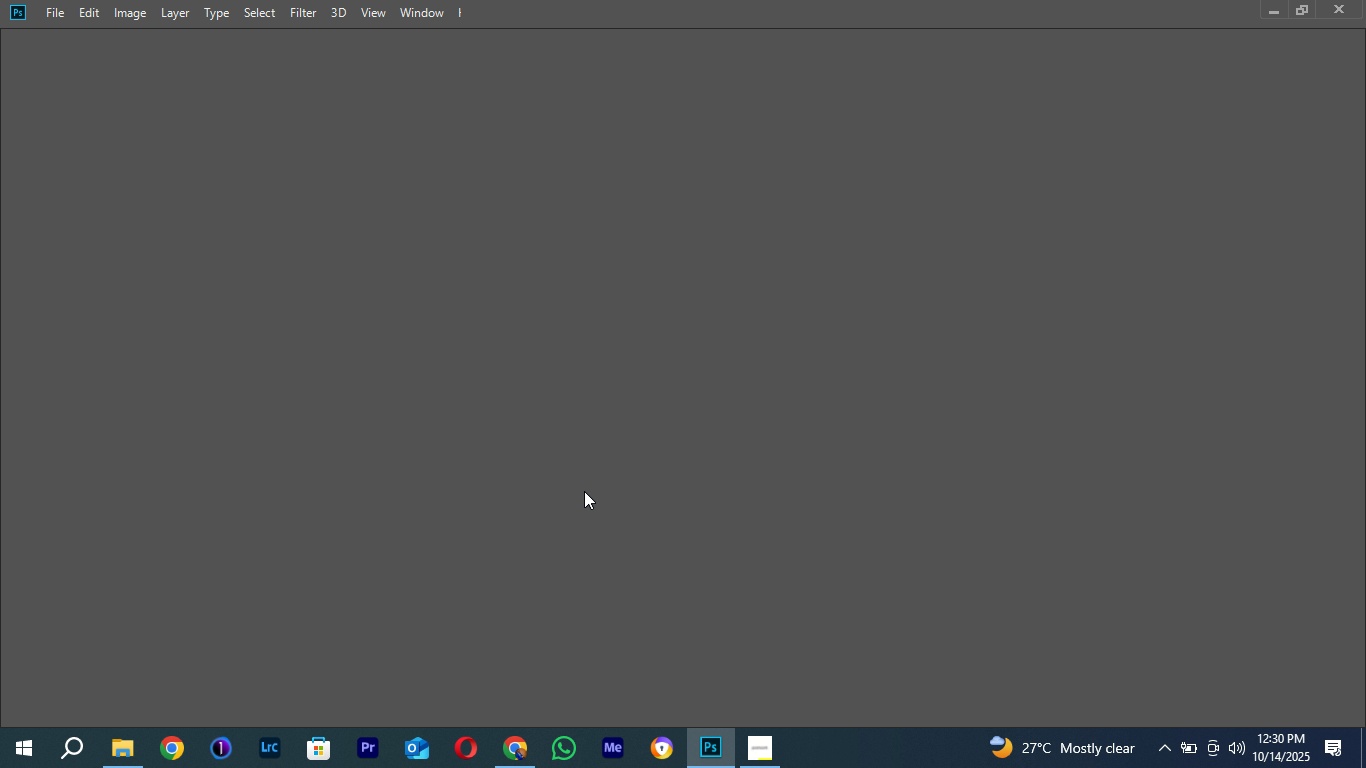 
wait(8.09)
 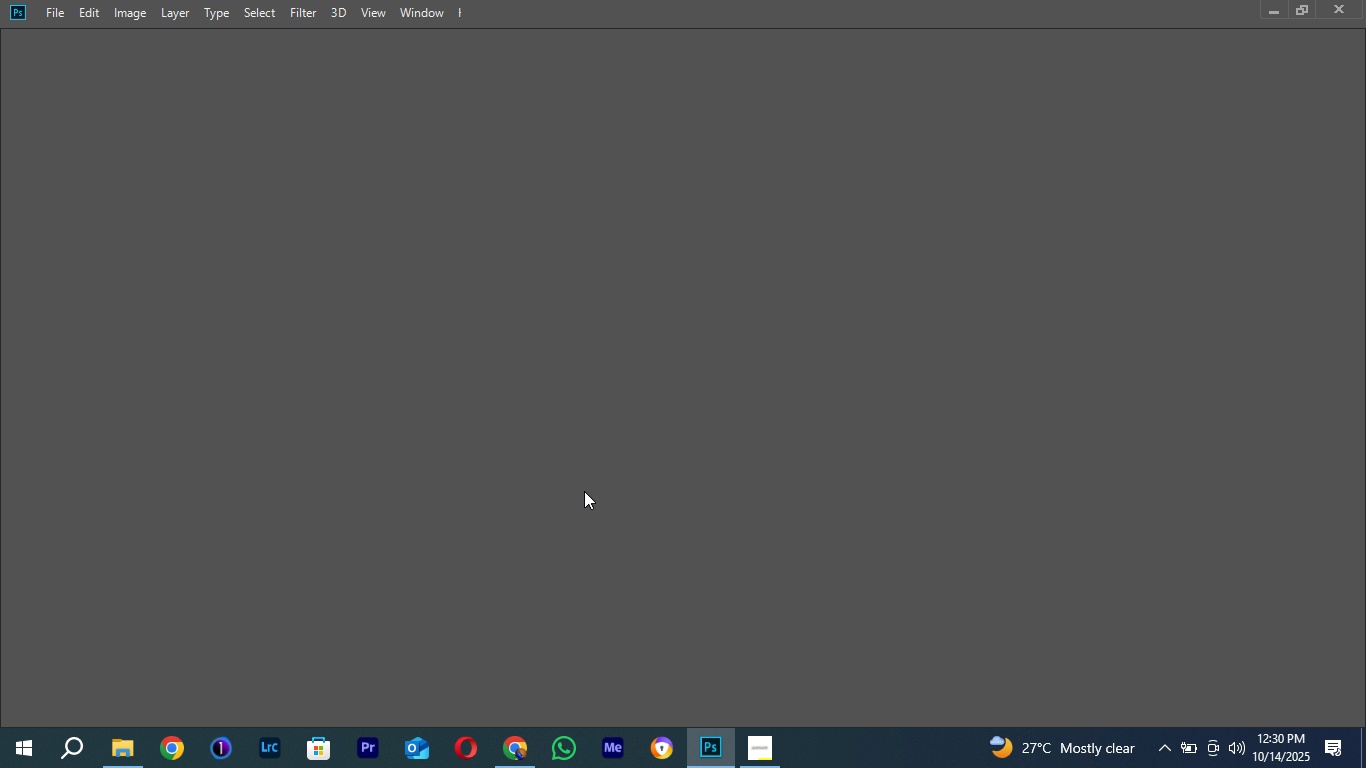 
left_click([525, 764])
 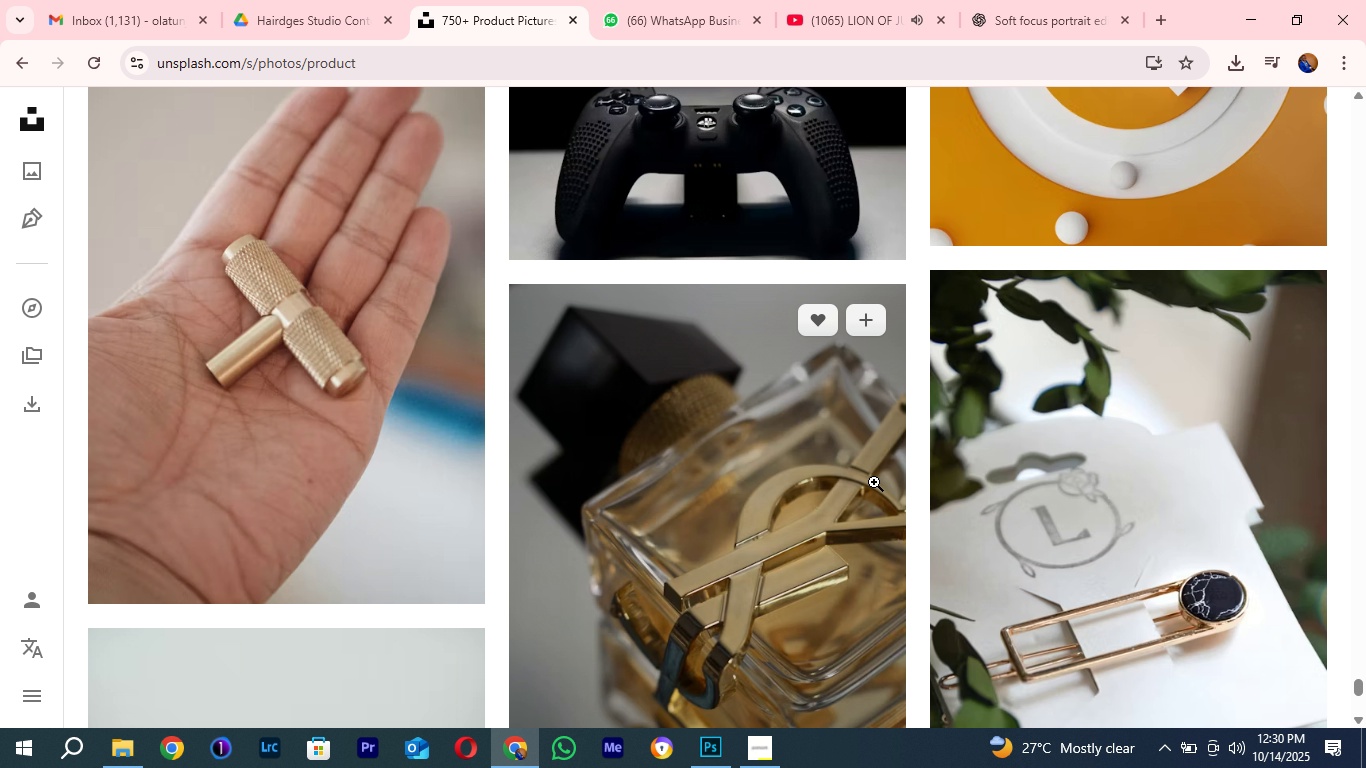 
scroll: coordinate [840, 464], scroll_direction: down, amount: 8.0
 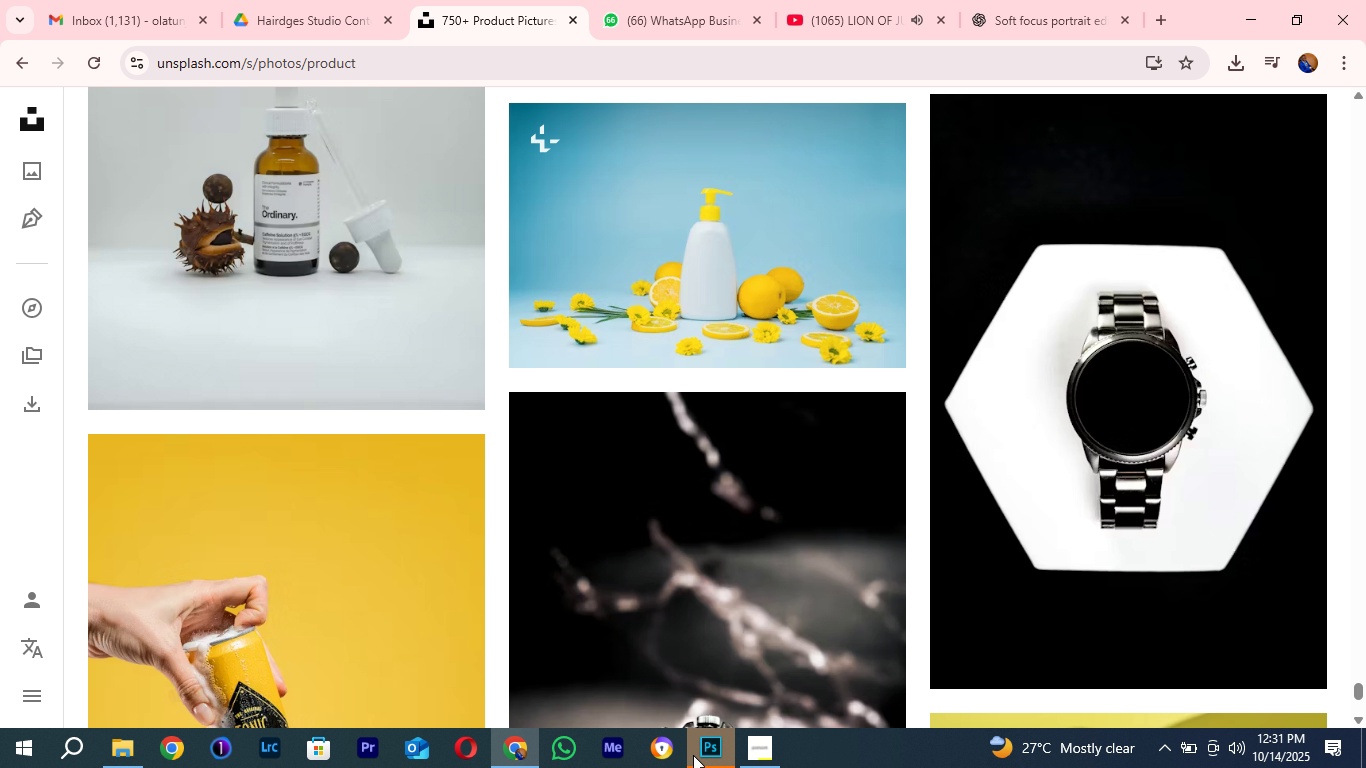 
left_click([693, 755])
 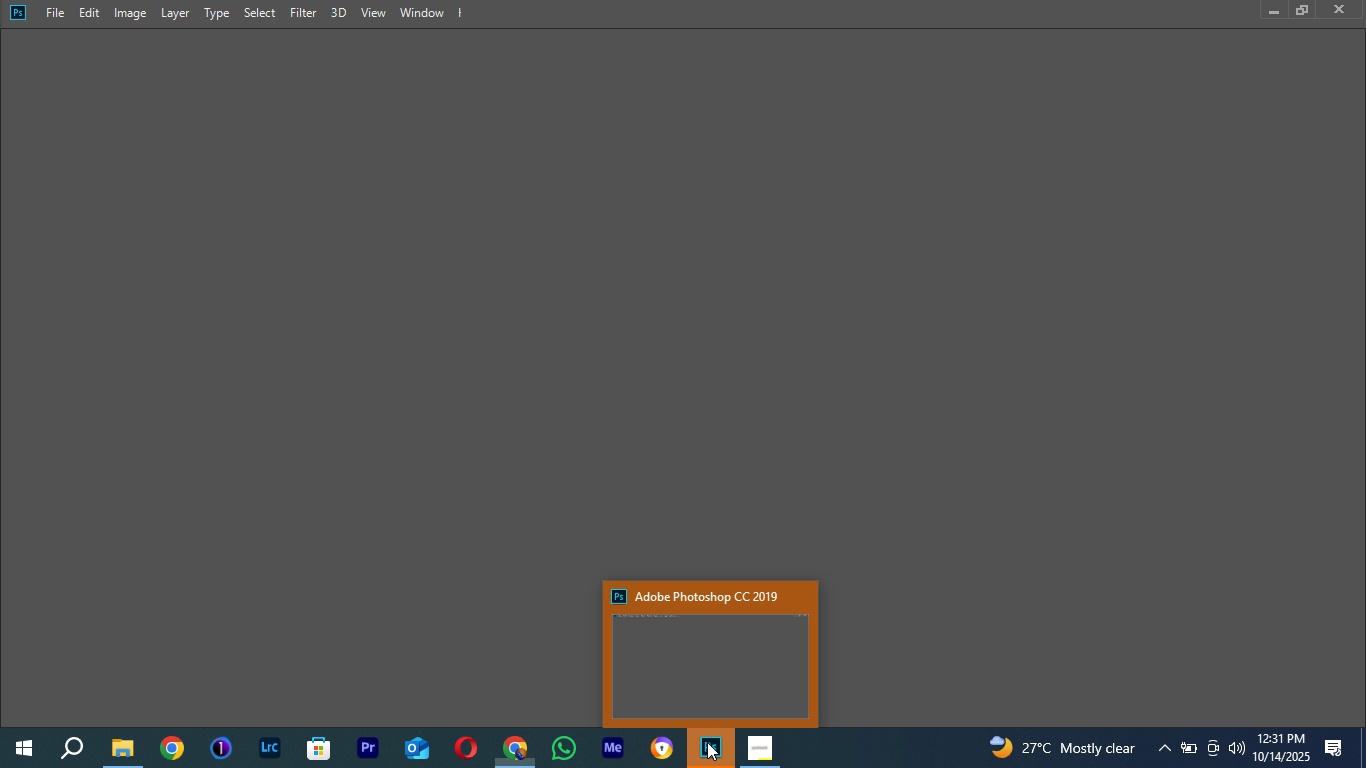 
left_click([707, 662])
 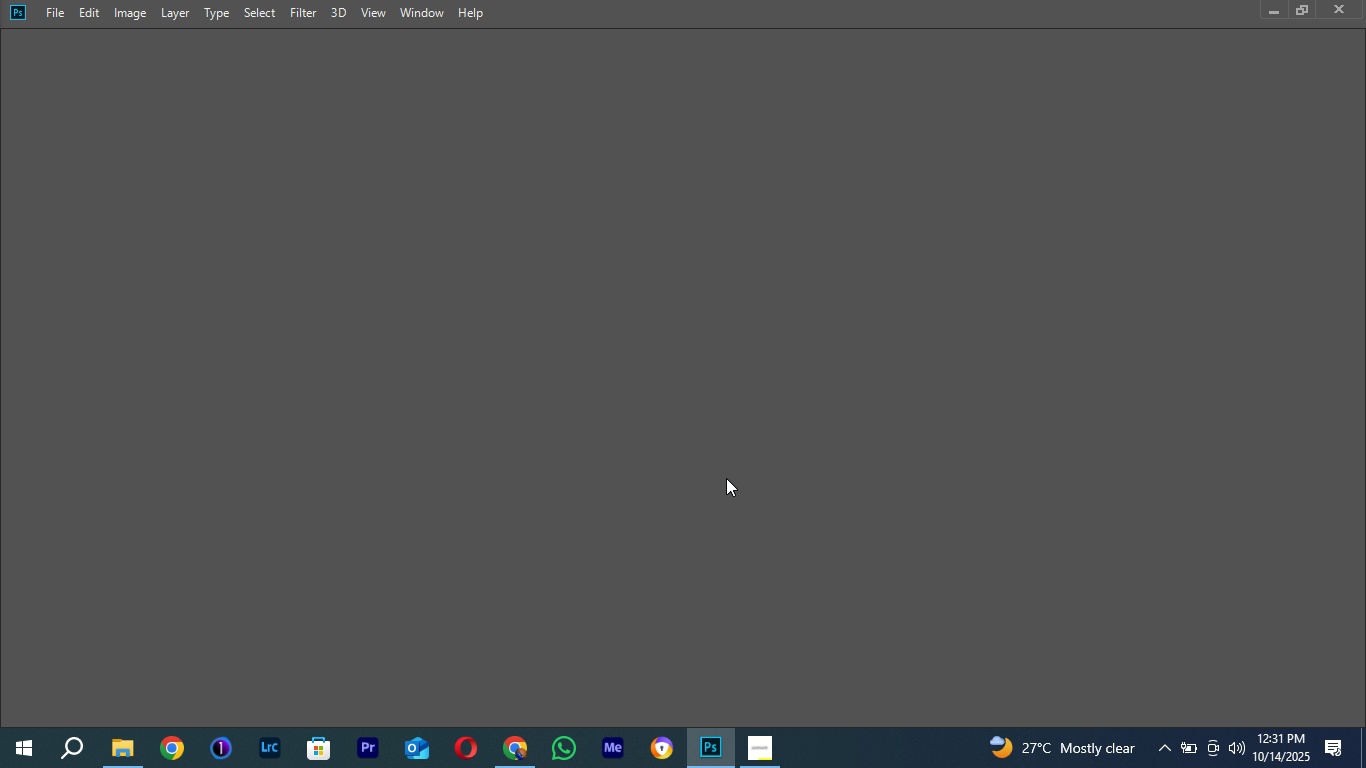 
scroll: coordinate [737, 464], scroll_direction: down, amount: 2.0
 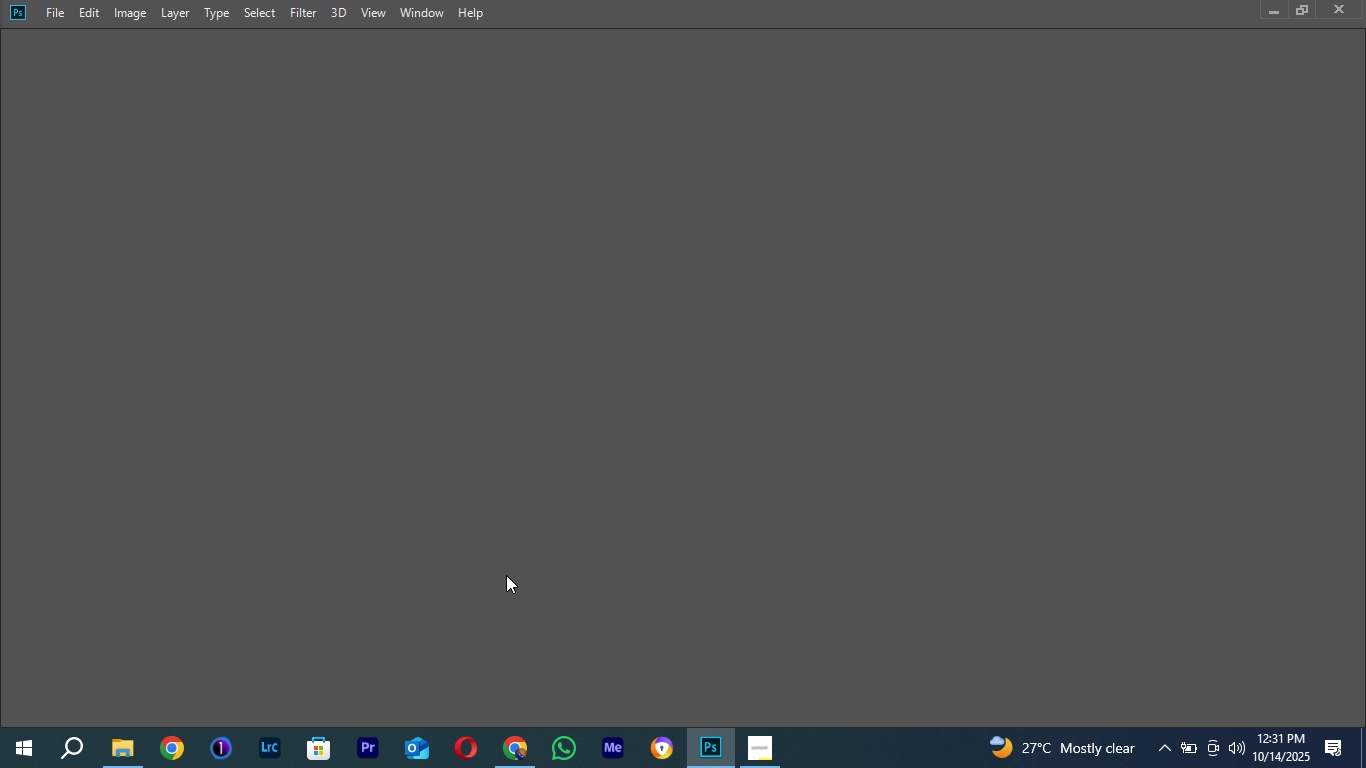 
wait(6.03)
 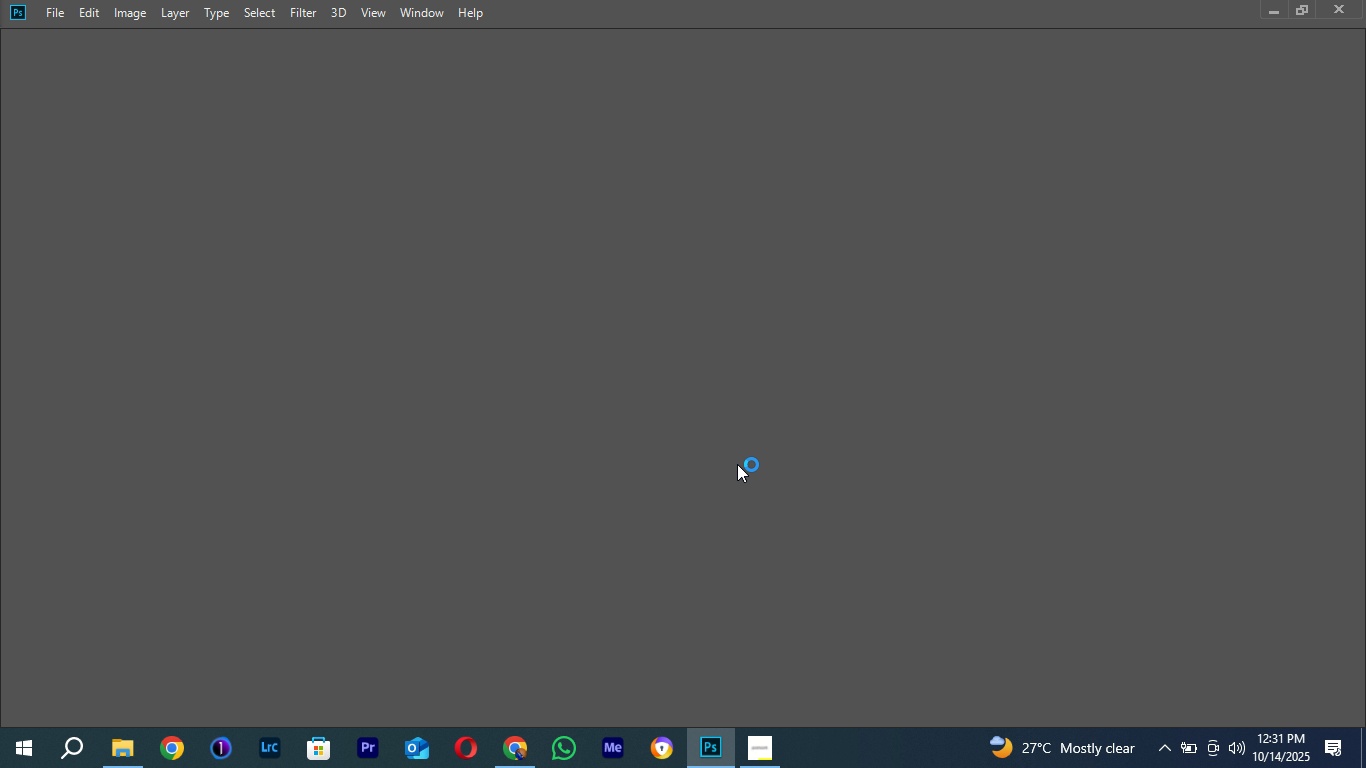 
left_click([523, 745])
 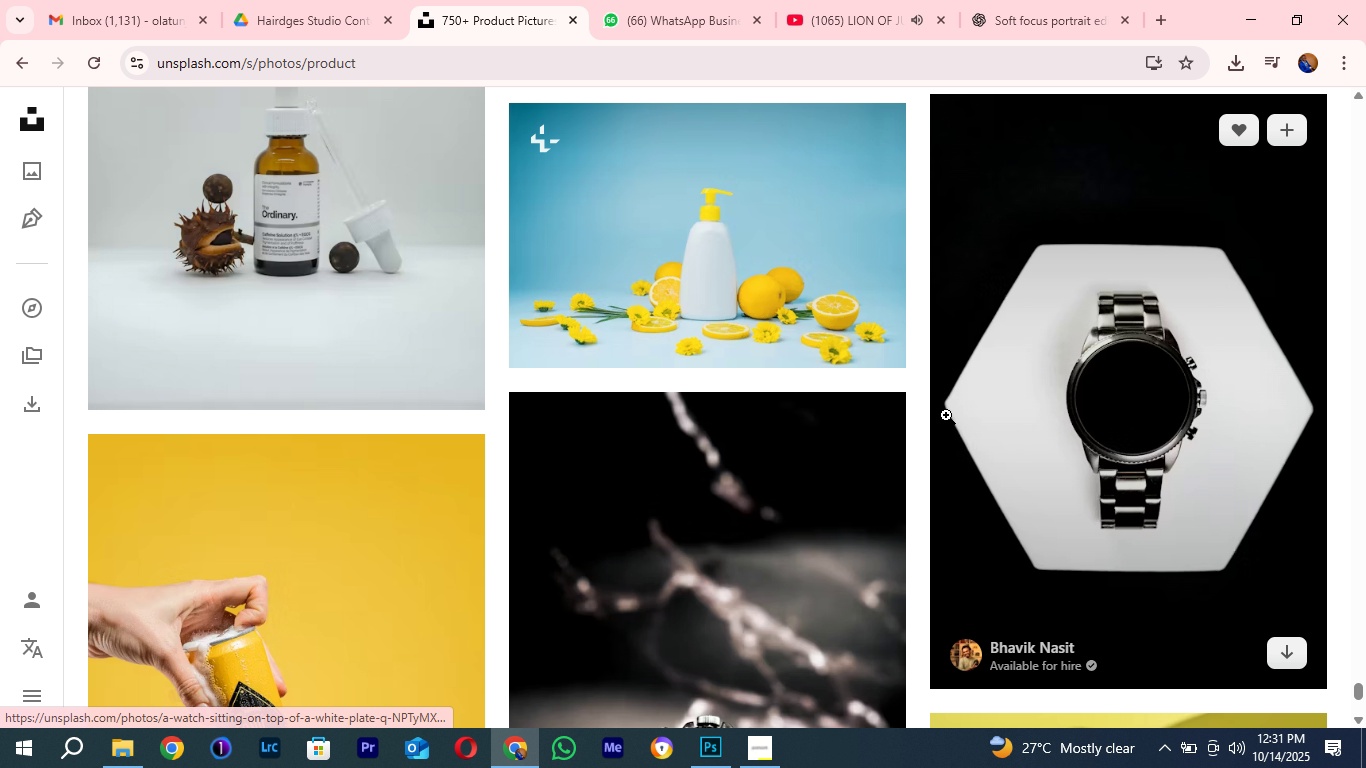 
scroll: coordinate [923, 409], scroll_direction: down, amount: 4.0
 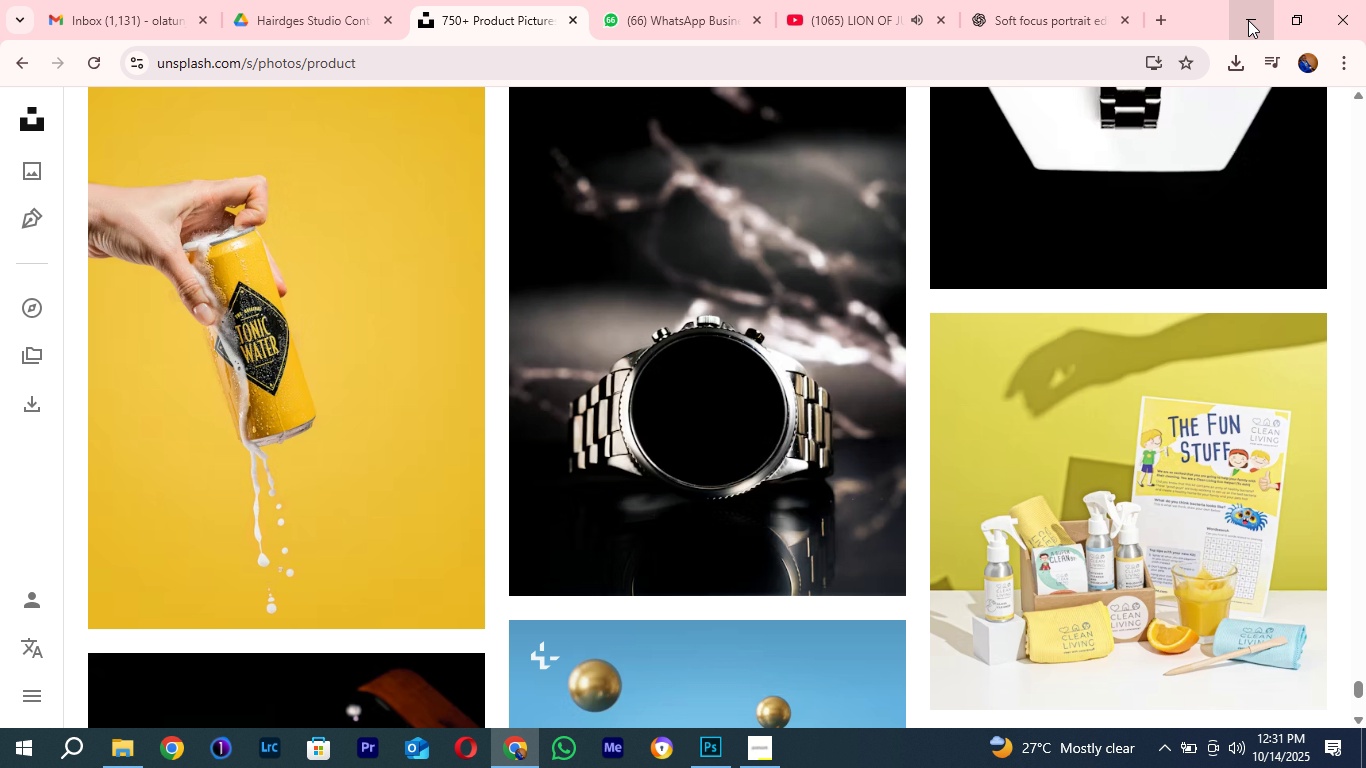 
left_click([1246, 27])
 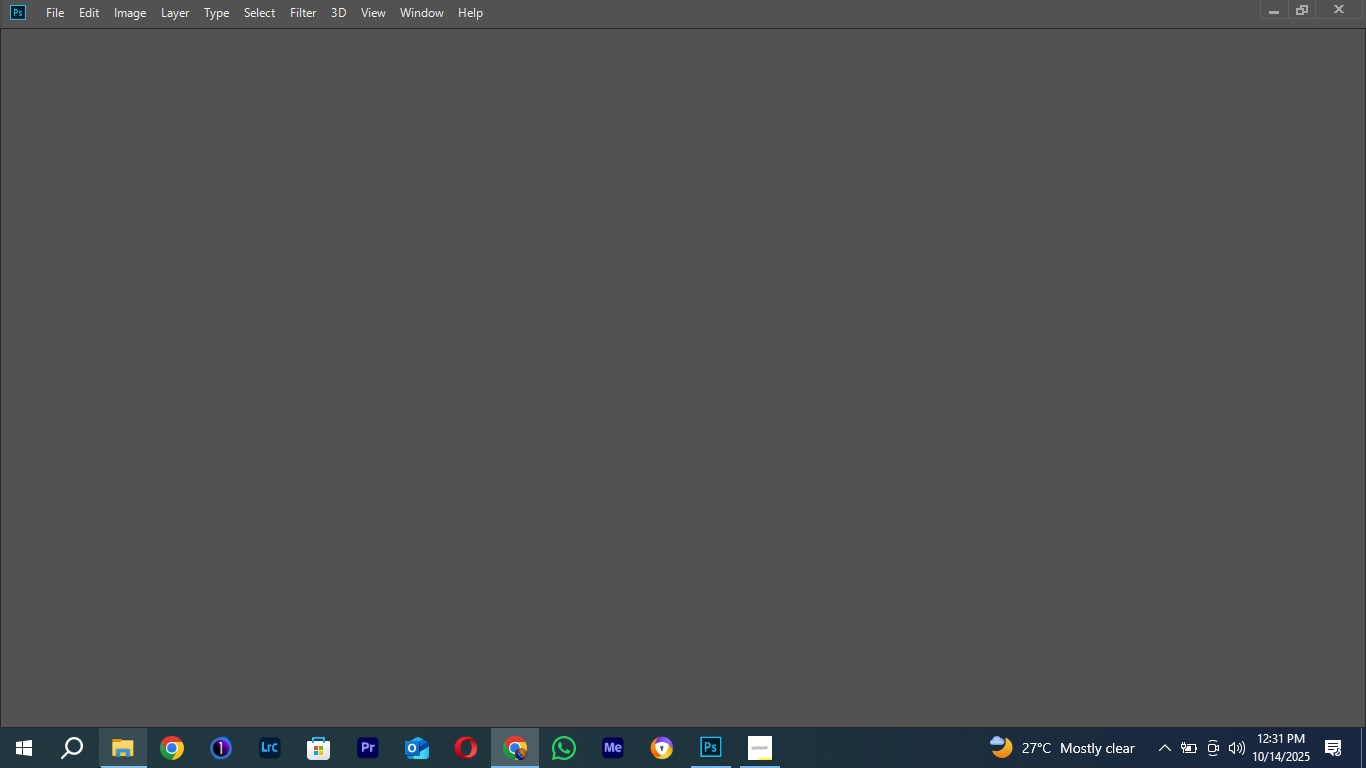 
left_click([118, 762])
 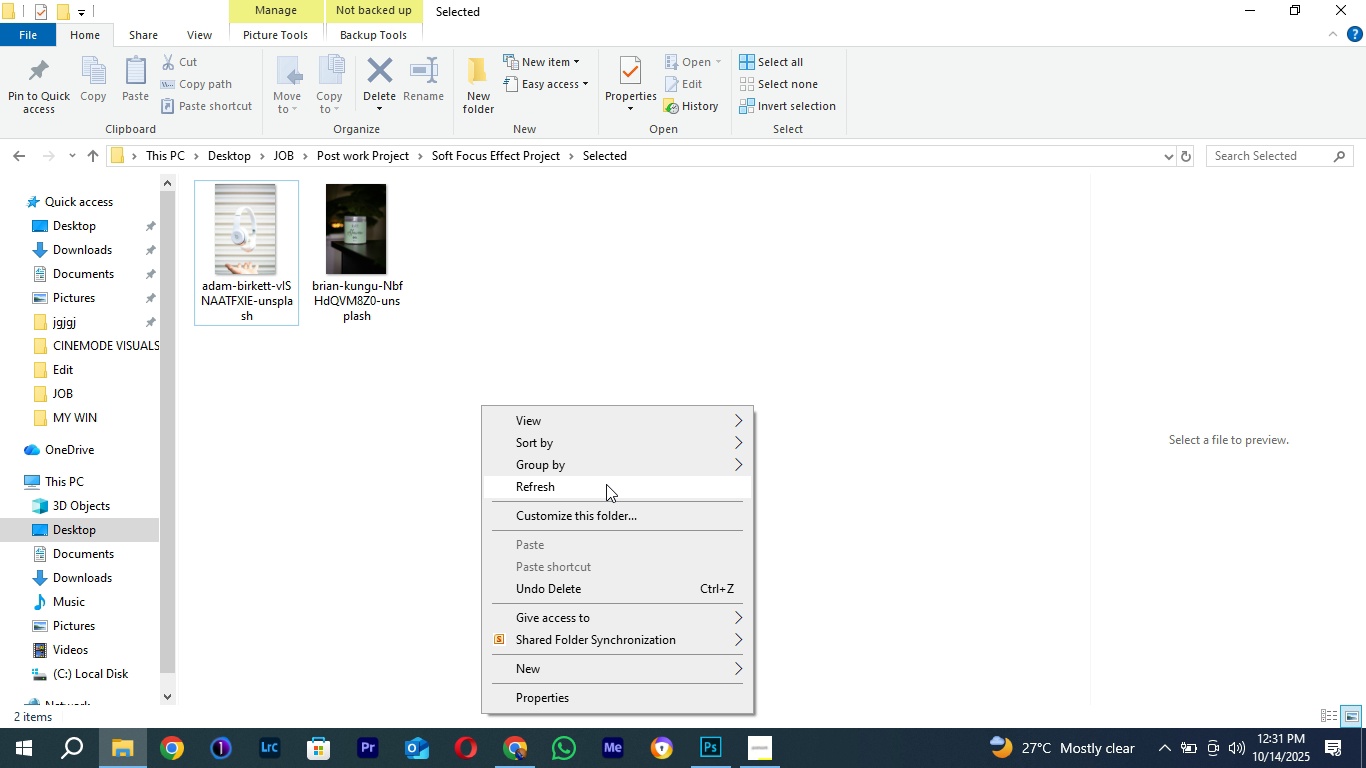 
left_click([577, 482])
 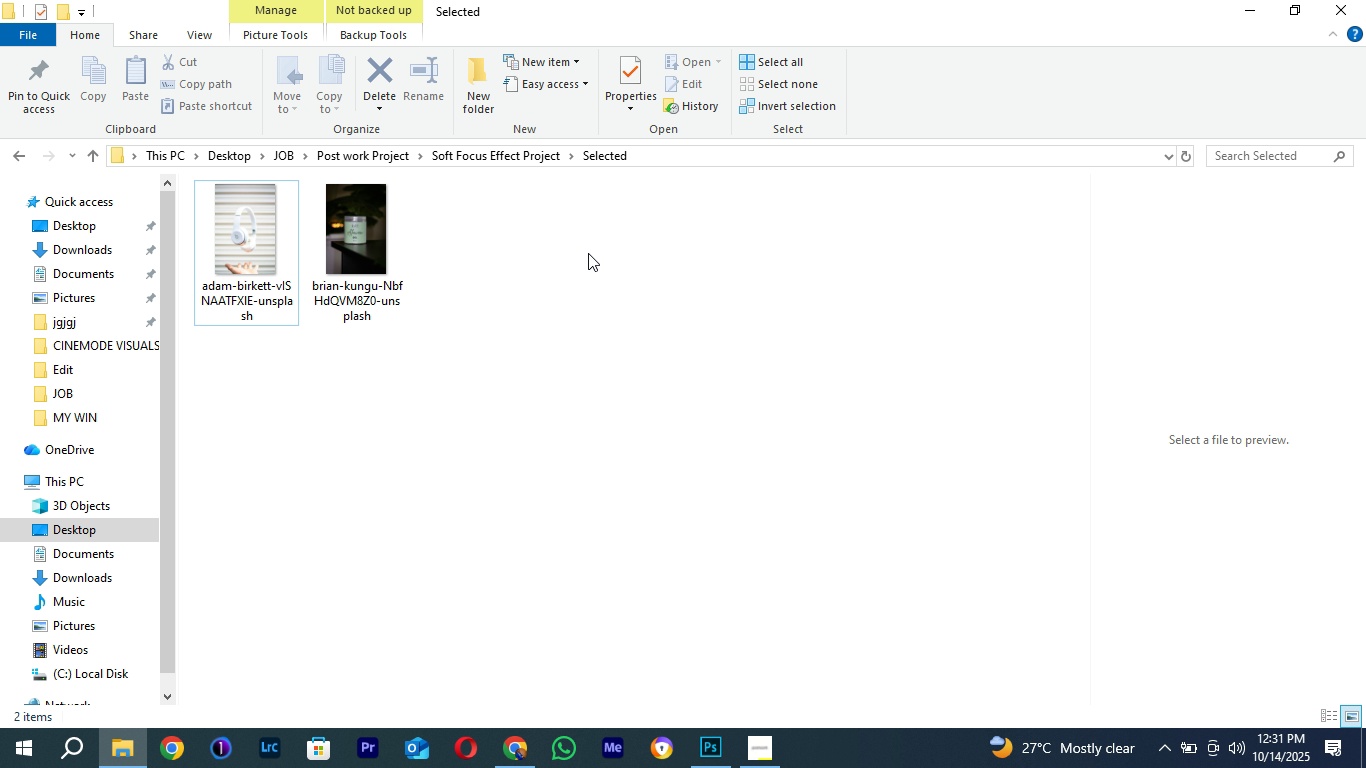 
right_click([588, 253])
 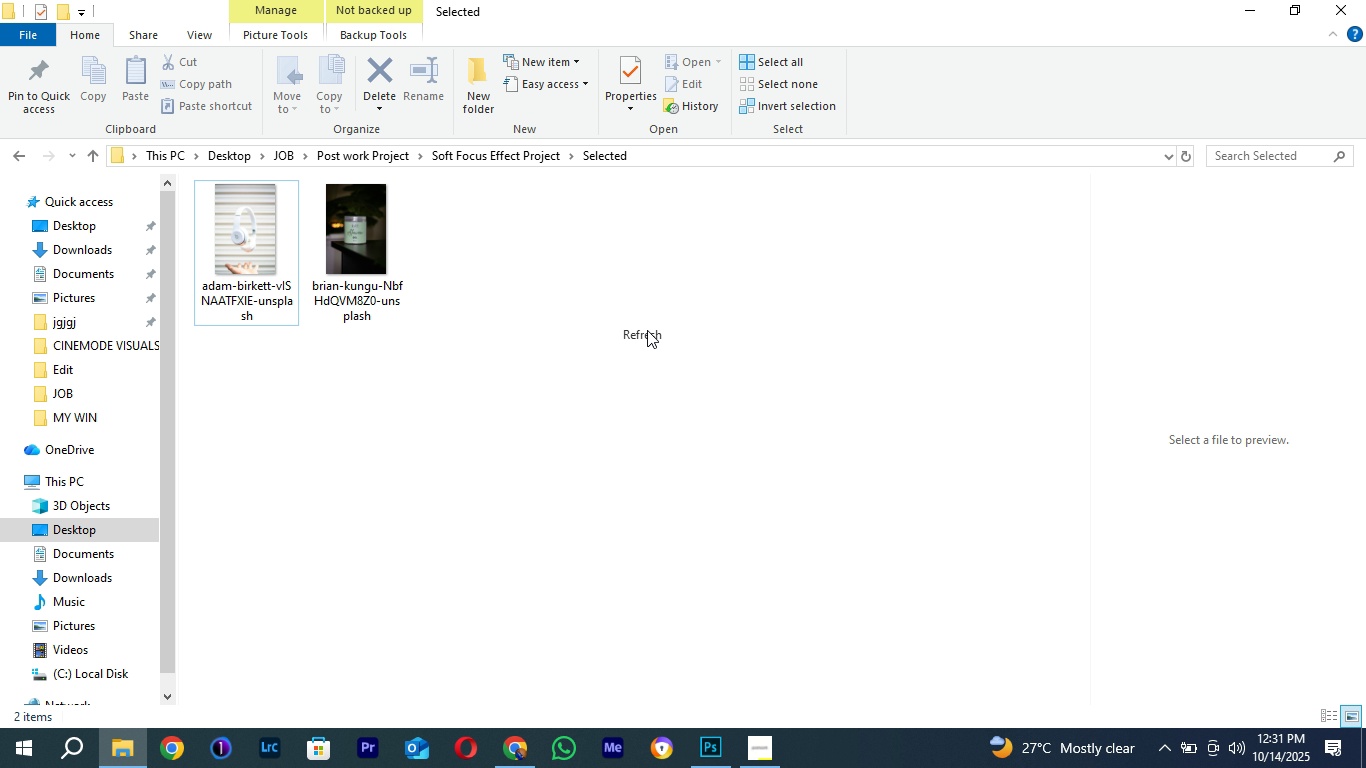 
left_click([647, 330])
 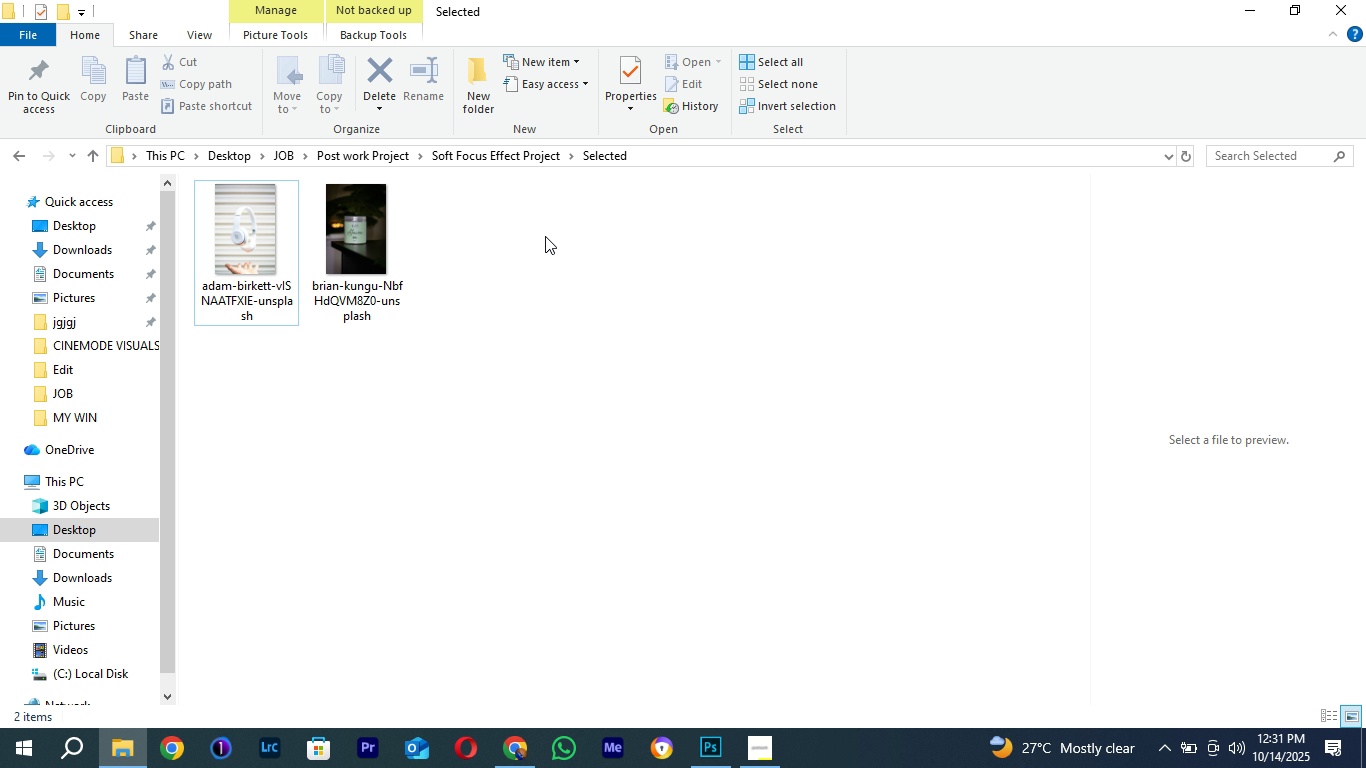 
right_click([545, 236])
 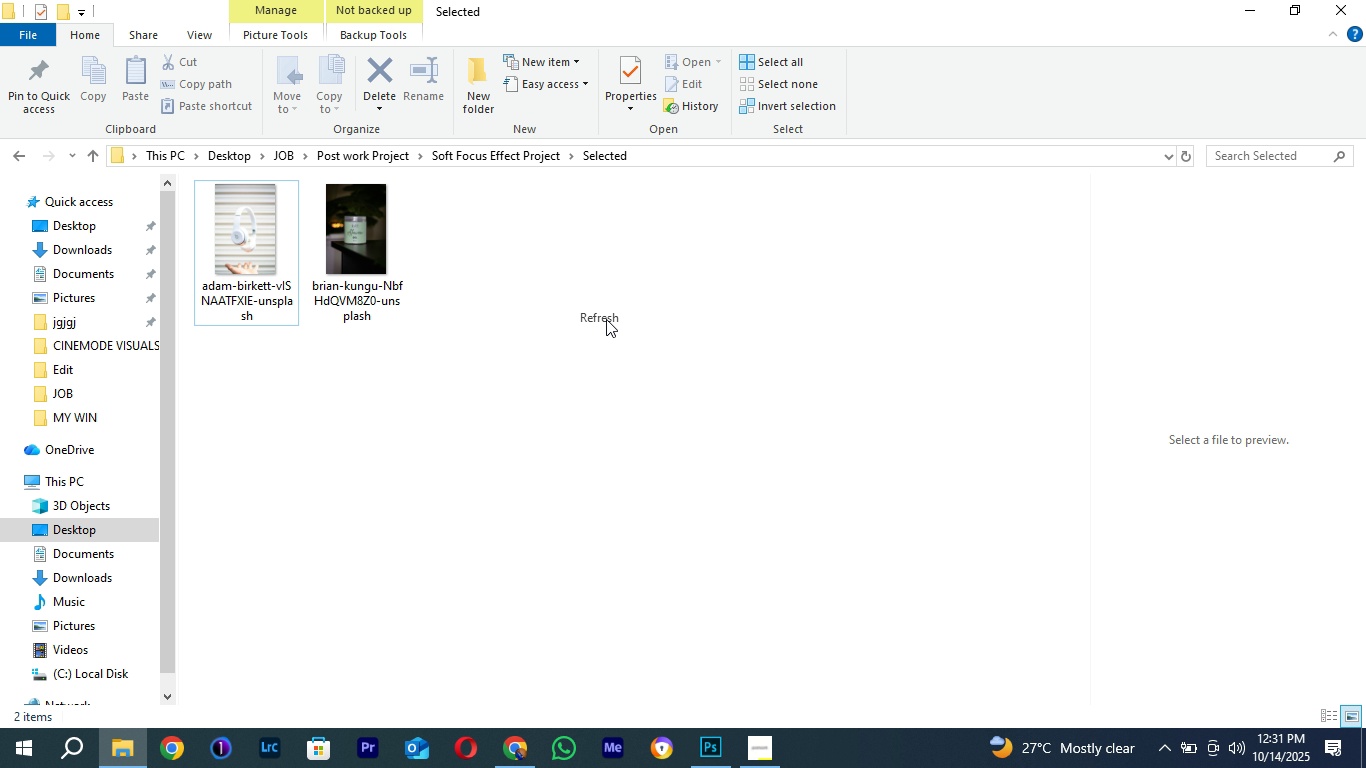 
left_click([606, 319])
 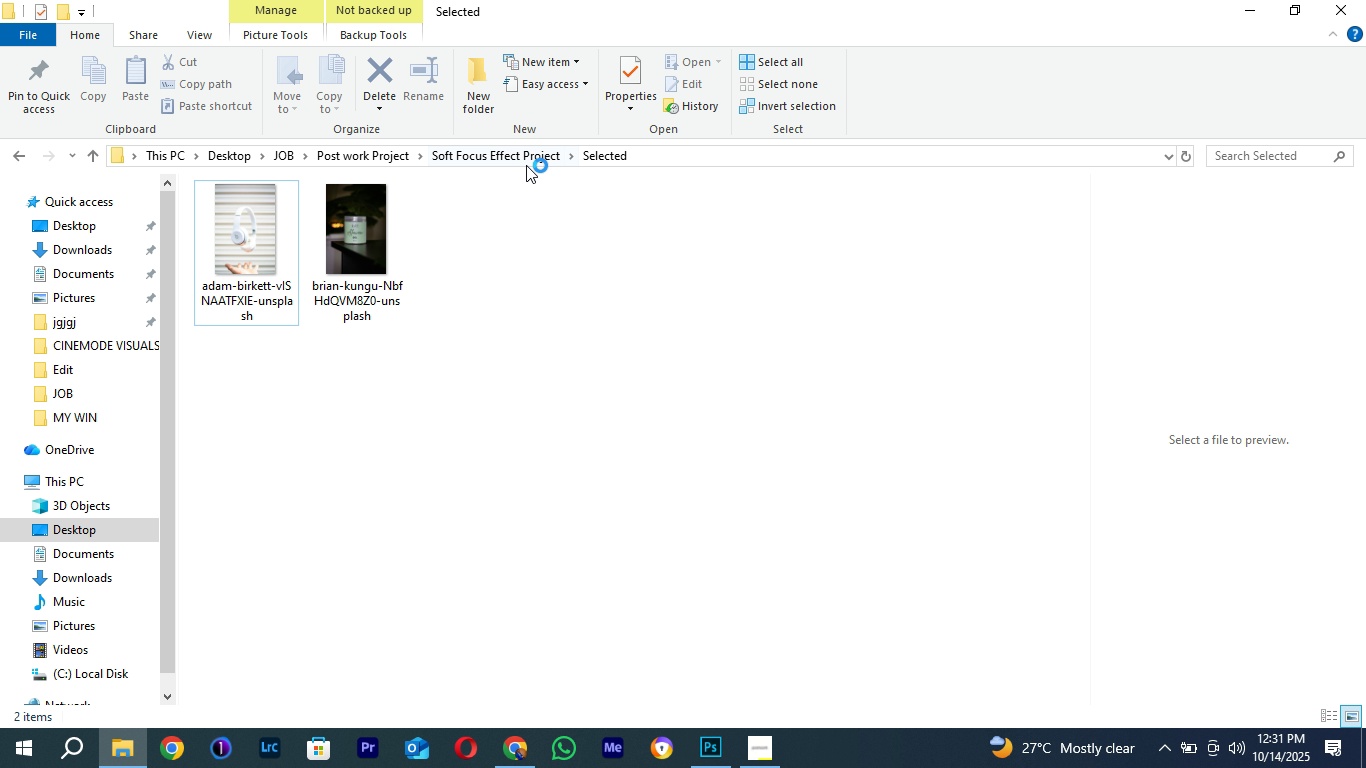 
left_click([526, 165])
 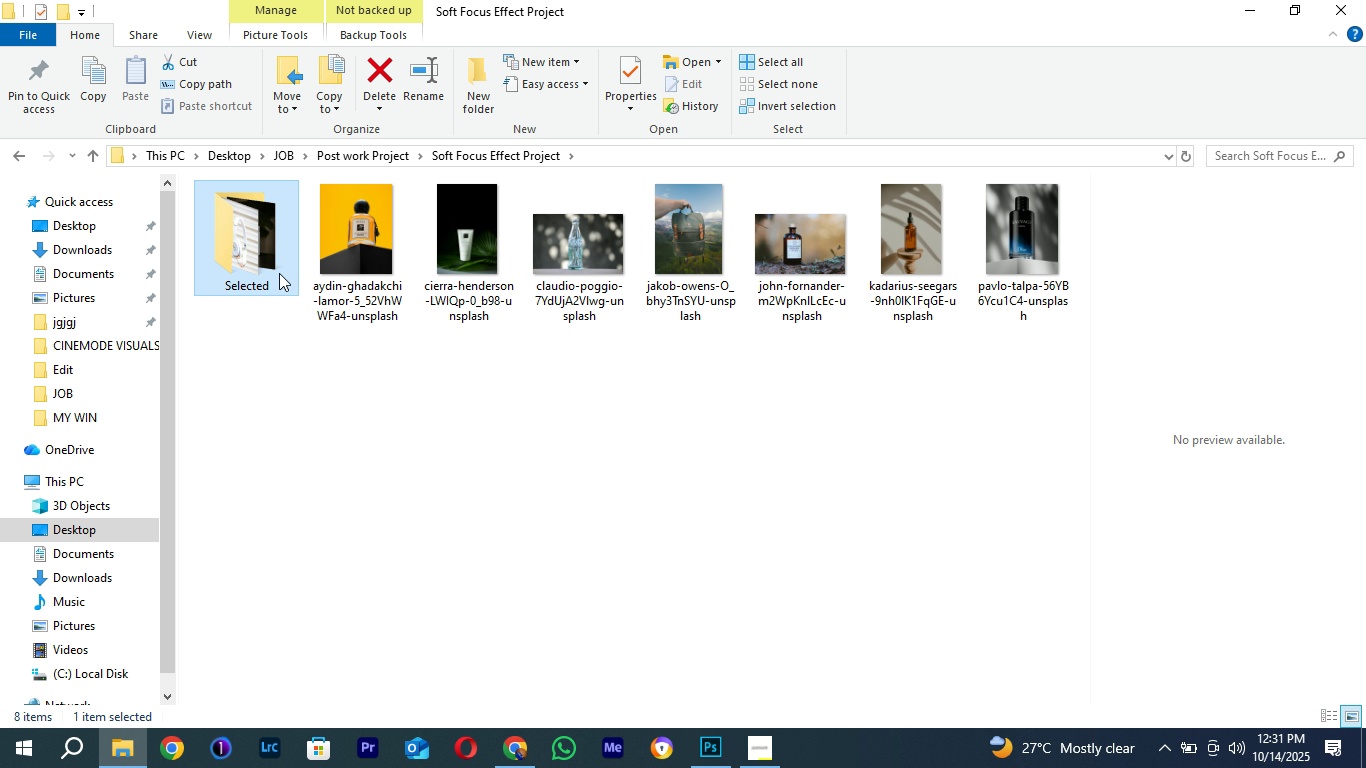 
double_click([279, 273])
 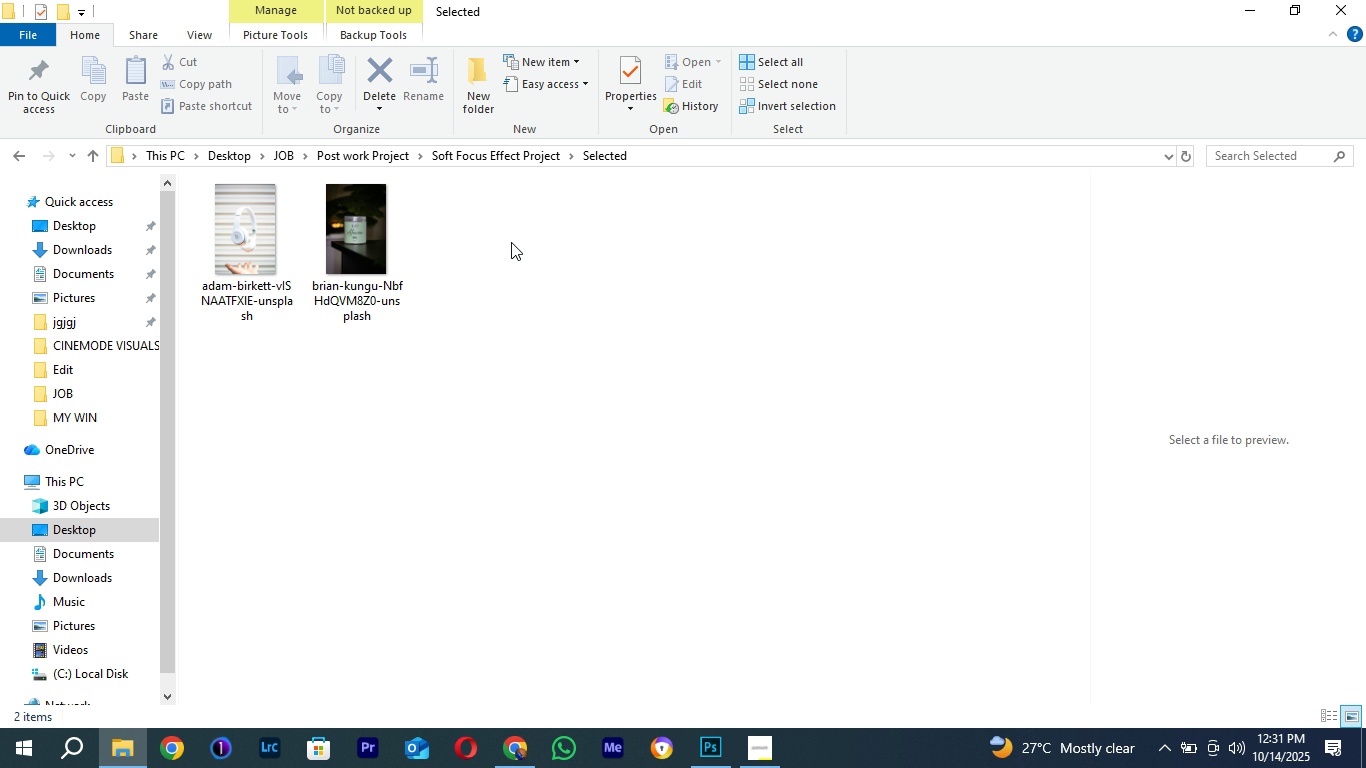 
right_click([511, 241])
 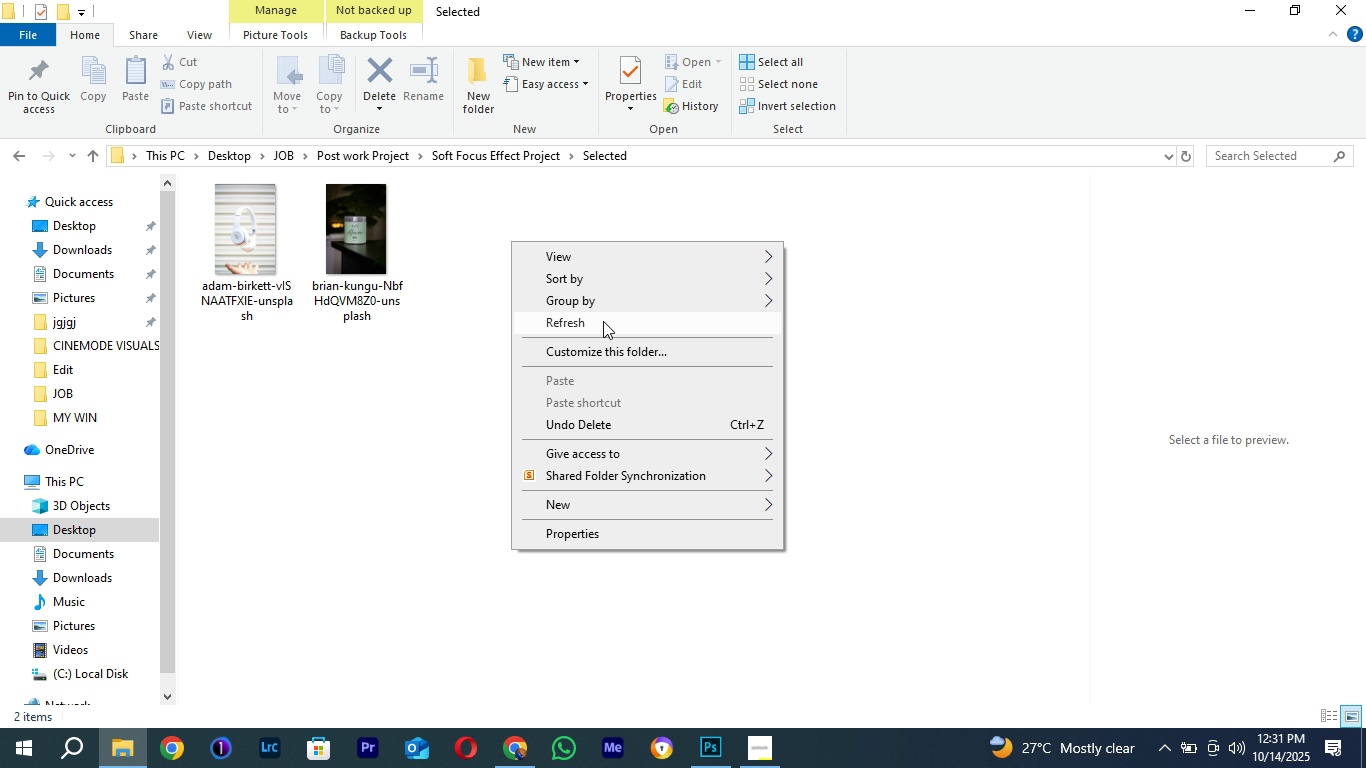 
left_click([604, 321])
 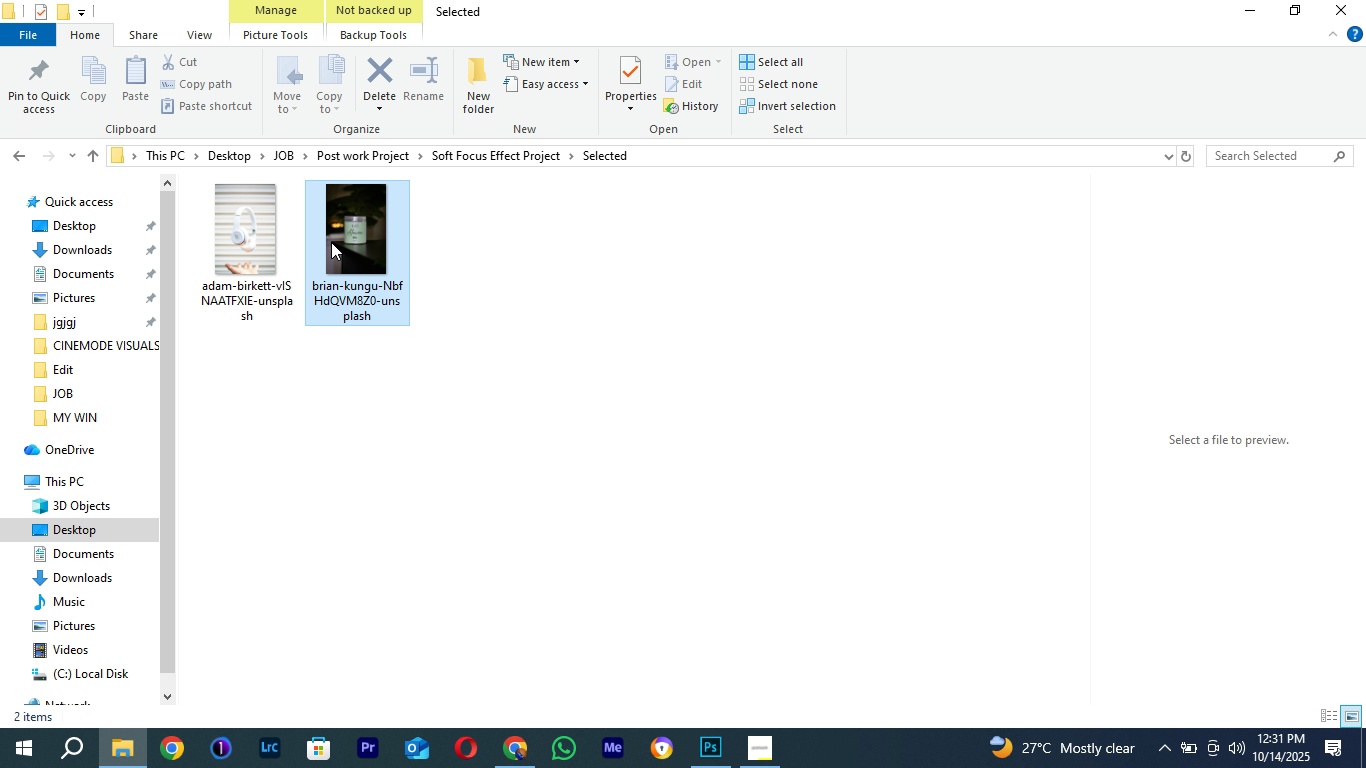 
left_click([331, 242])
 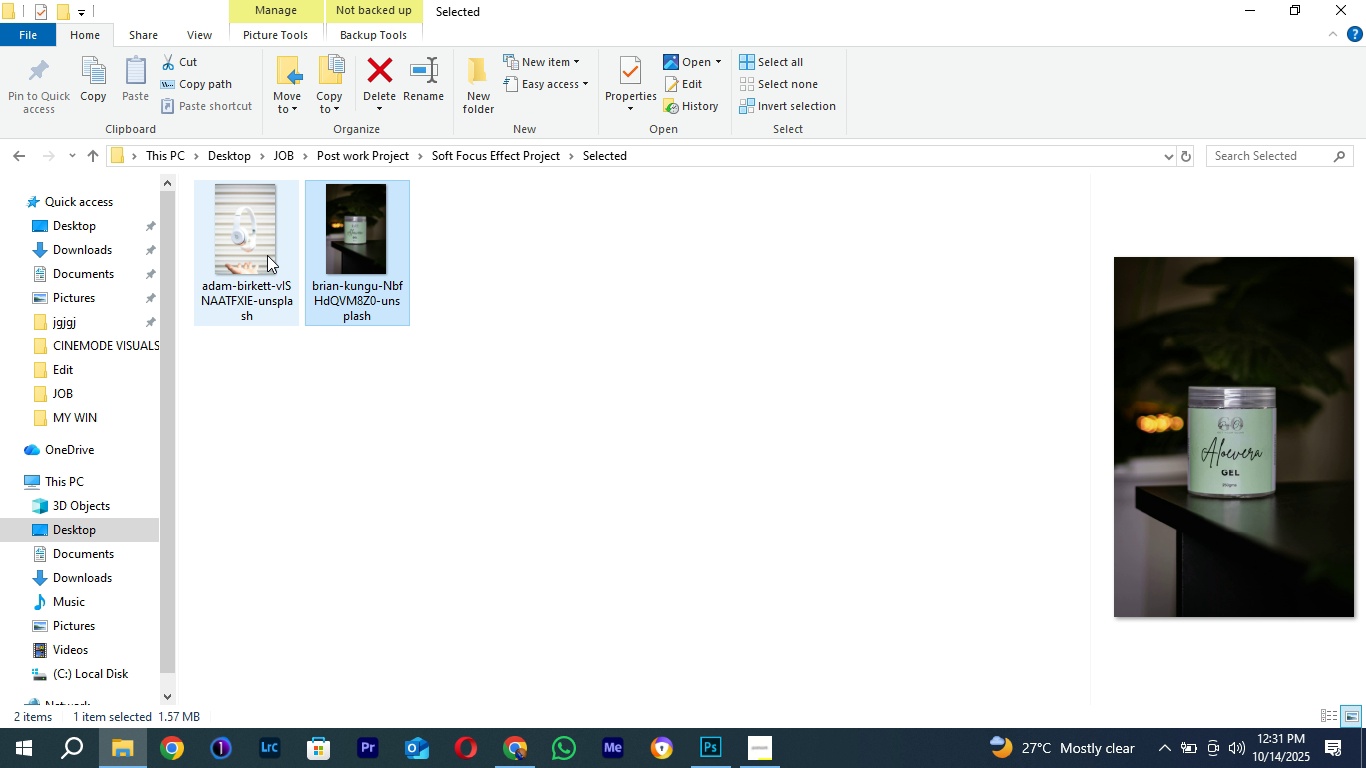 
left_click([267, 255])
 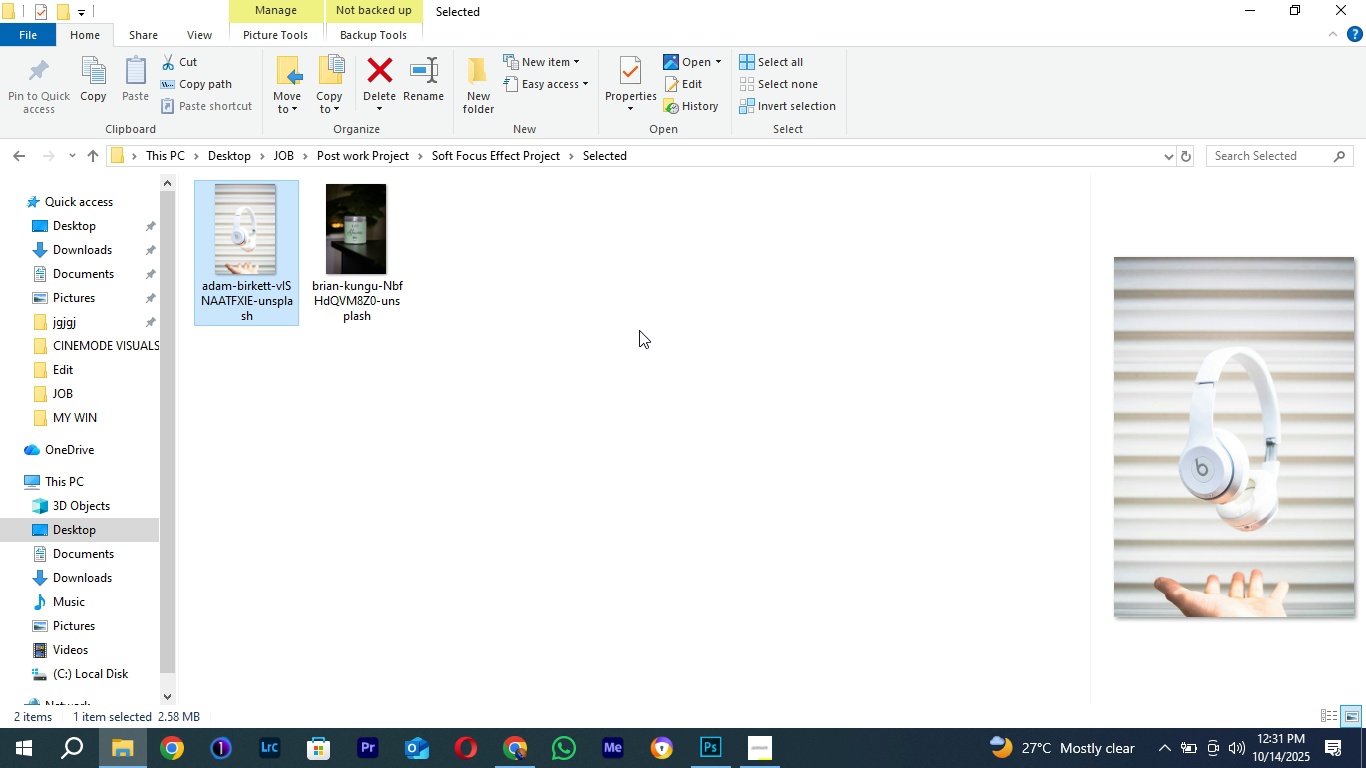 
left_click([584, 291])
 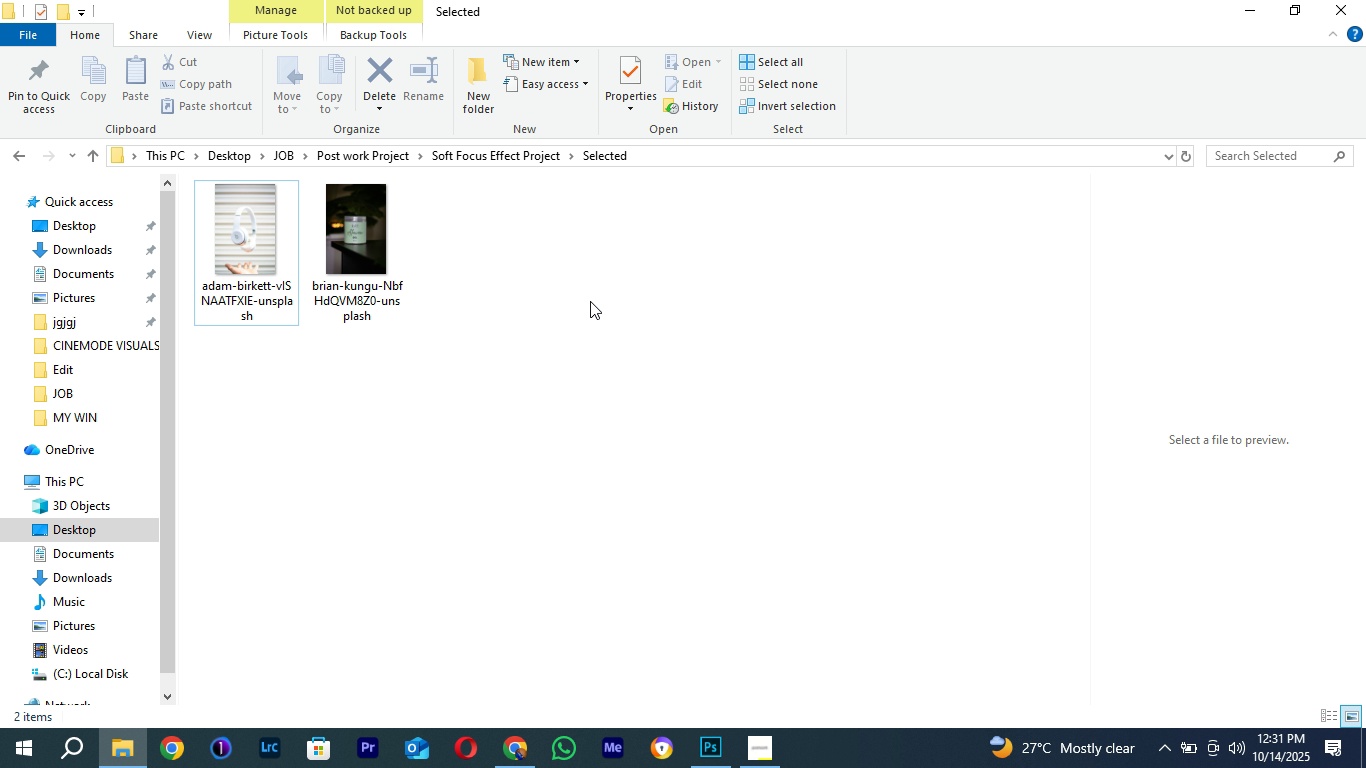 
right_click([586, 301])
 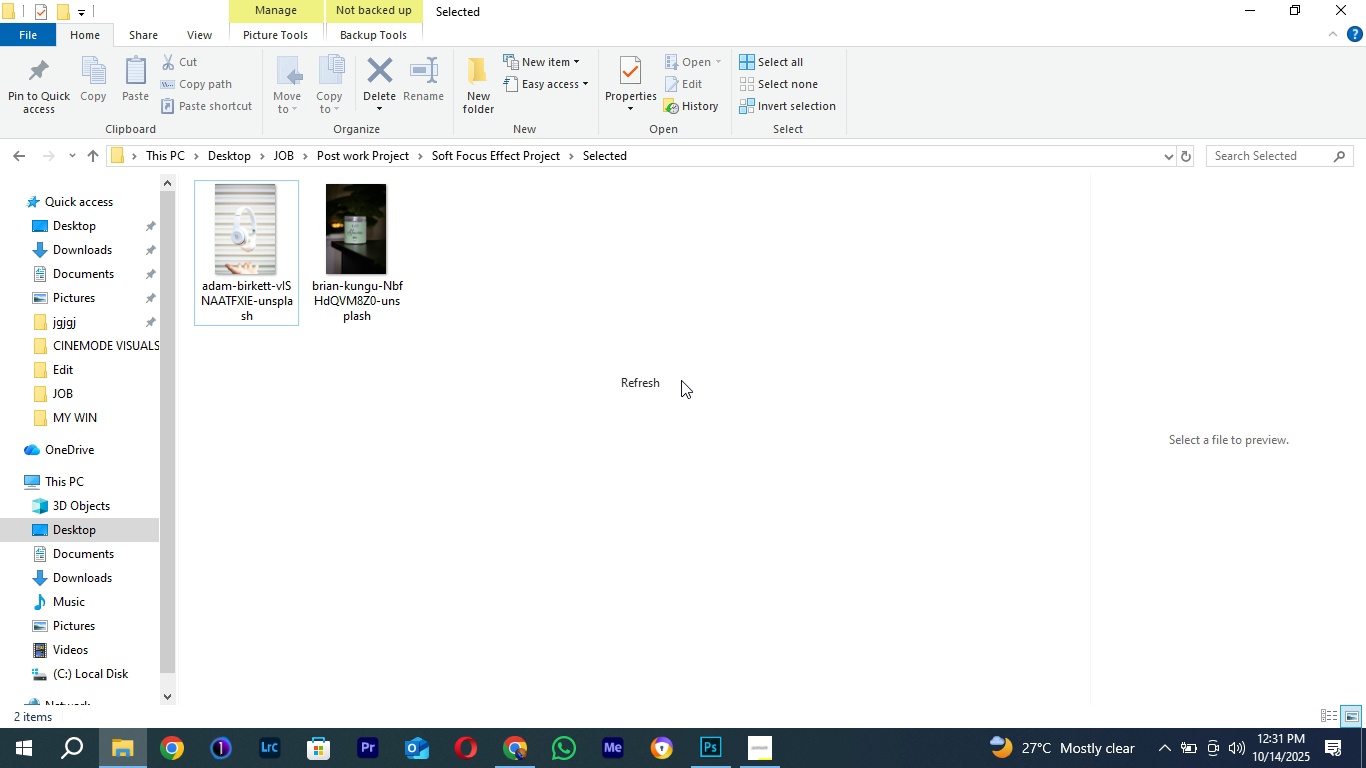 
left_click([684, 382])
 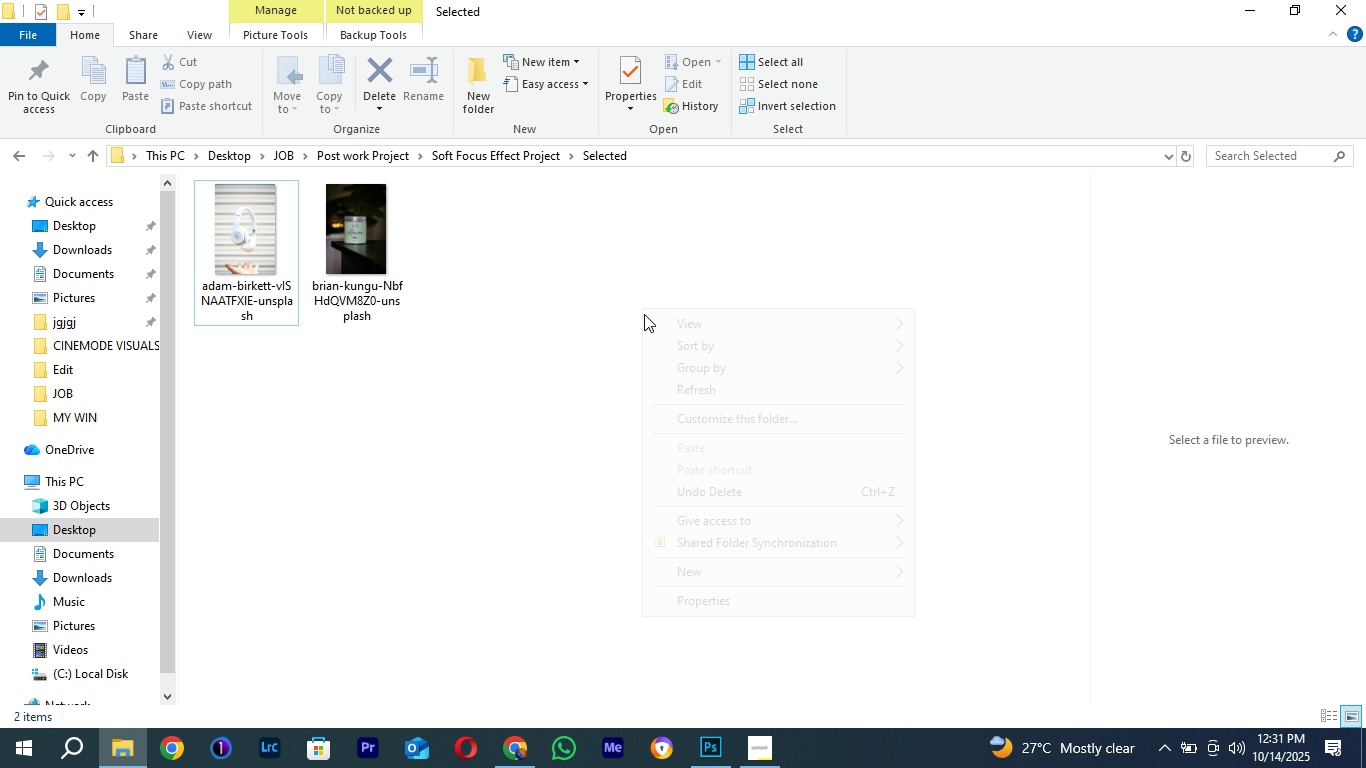 
right_click([642, 308])
 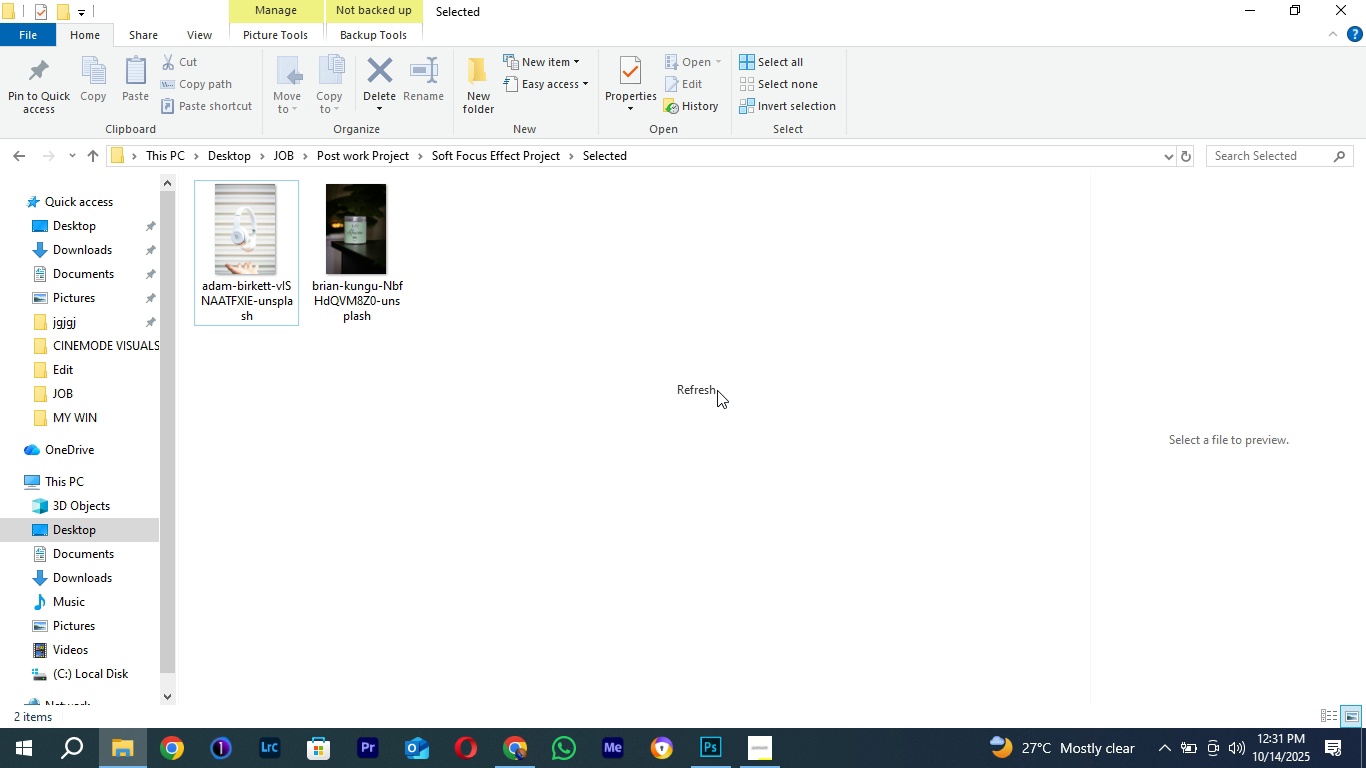 
left_click([717, 391])
 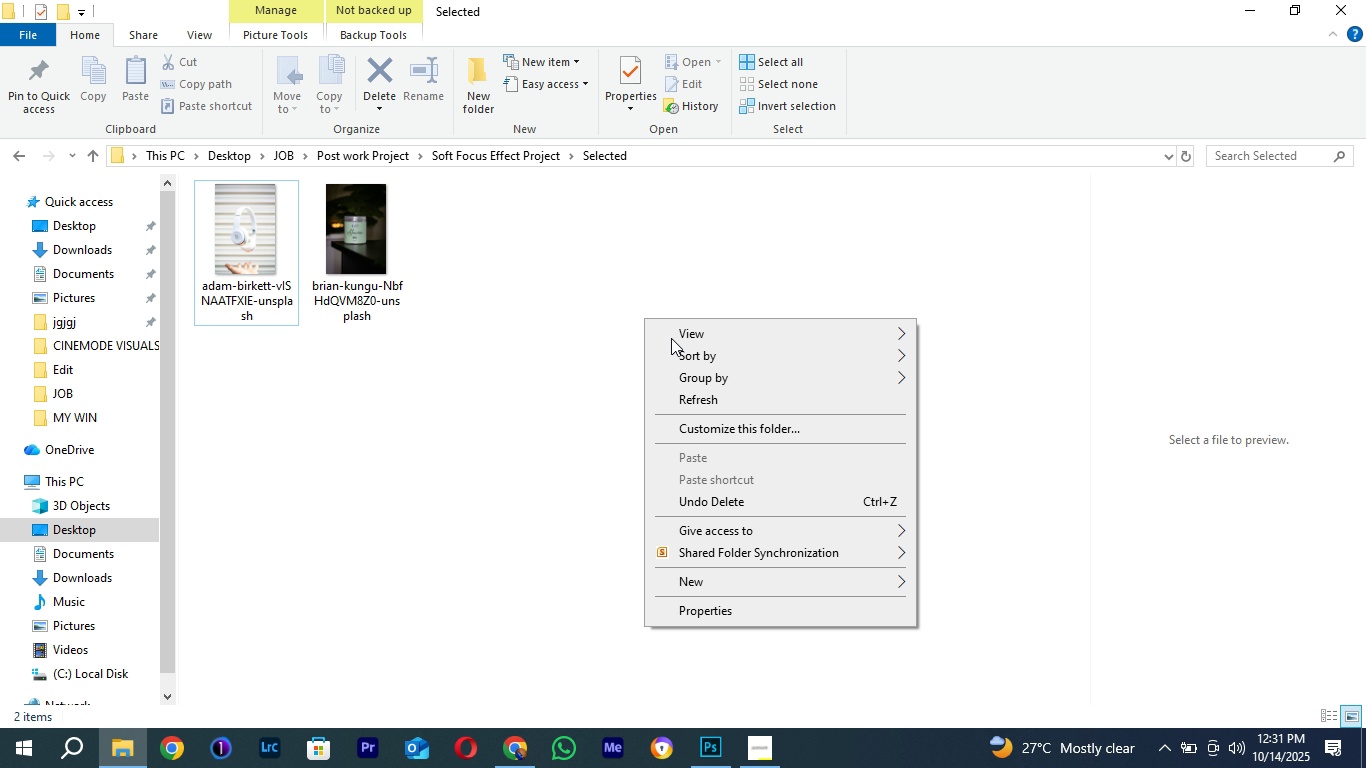 
right_click([644, 318])
 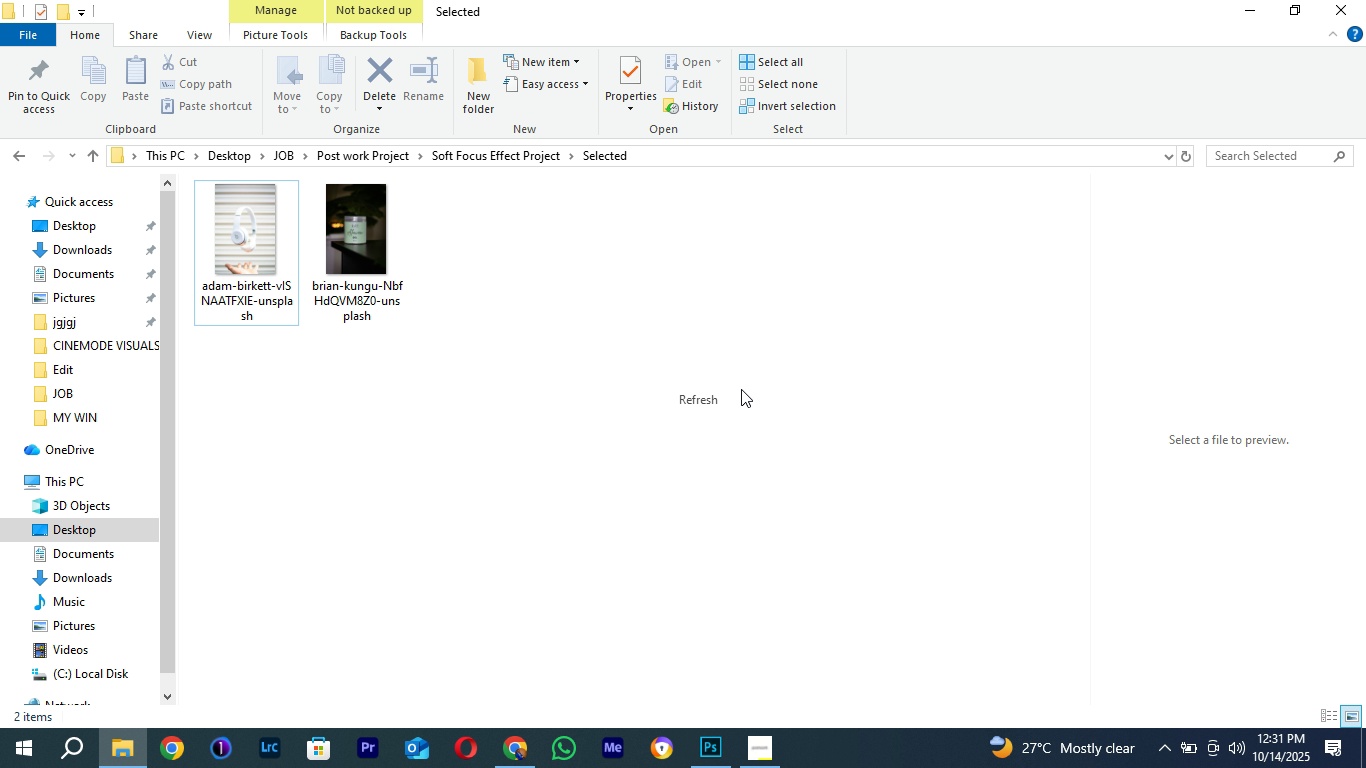 
left_click([741, 389])
 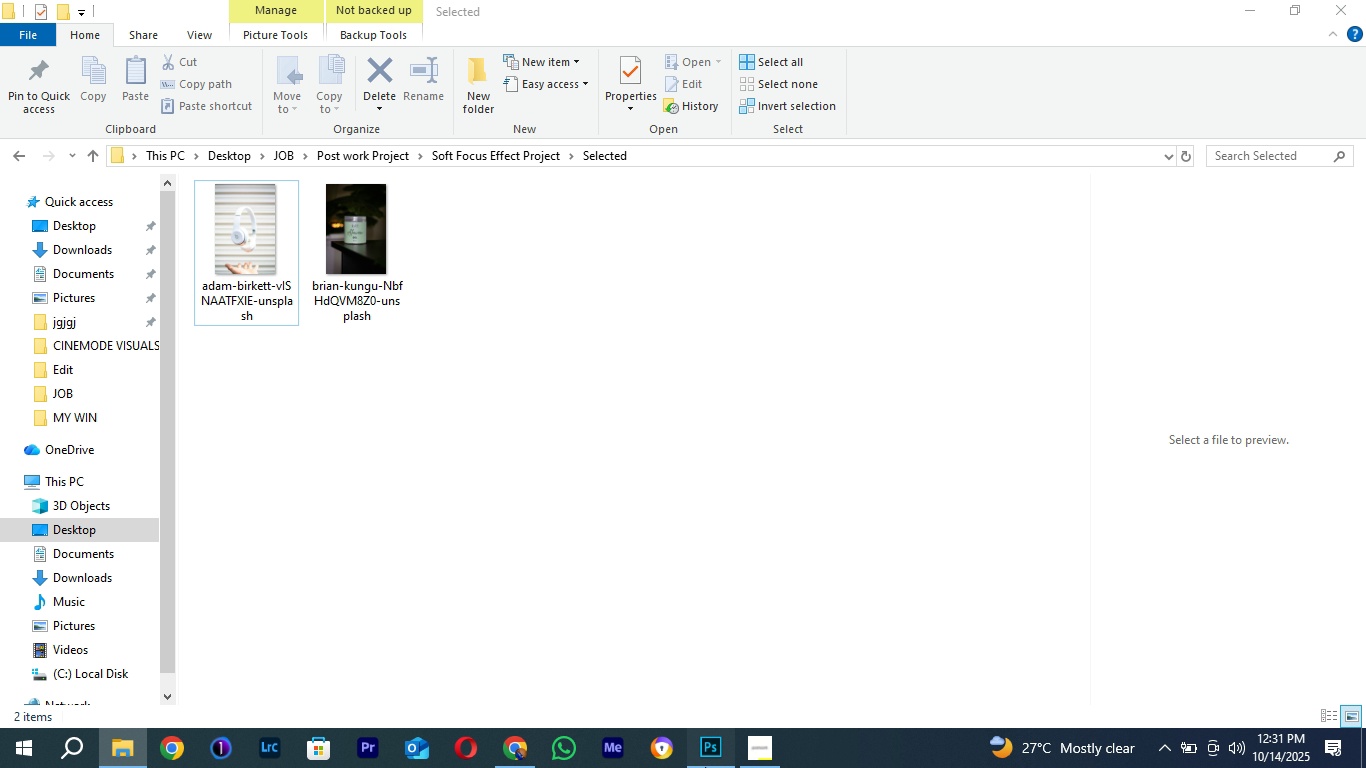 
left_click([705, 767])
 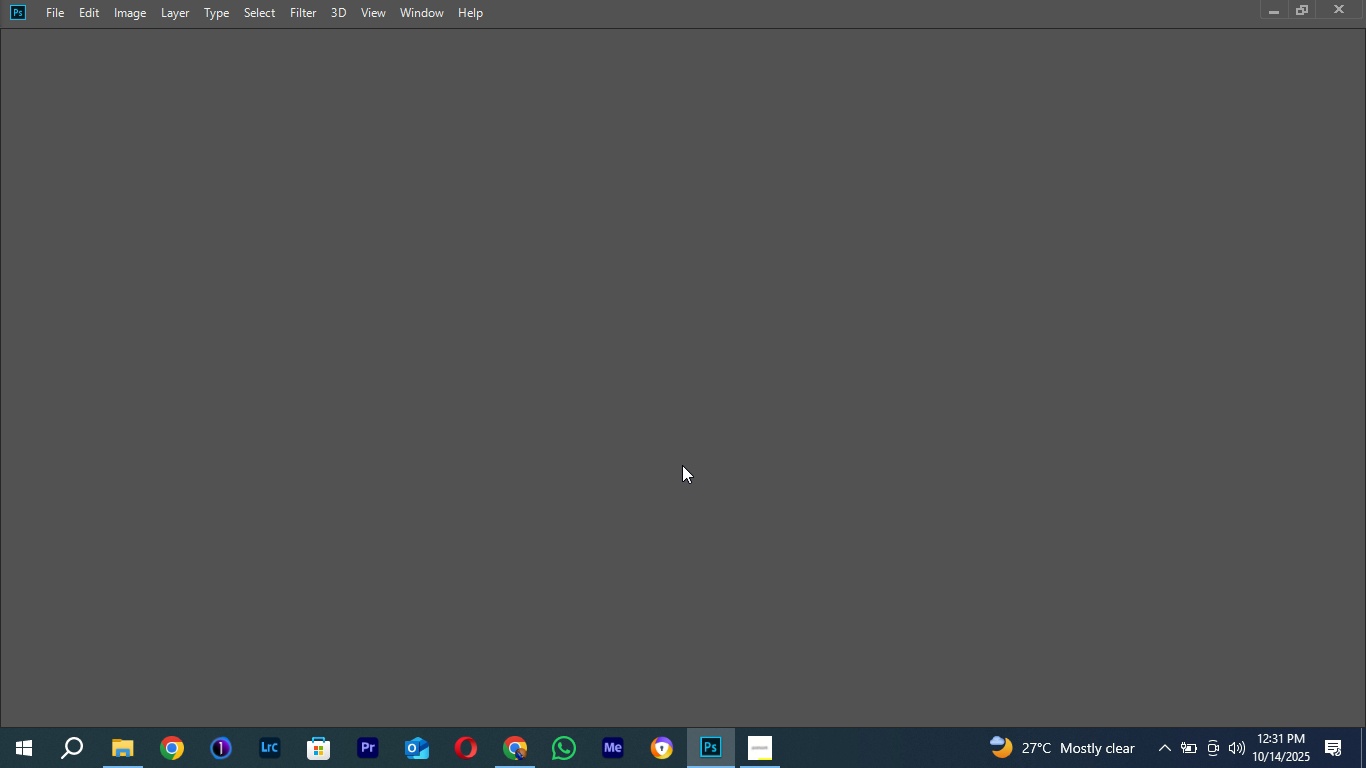 
wait(9.82)
 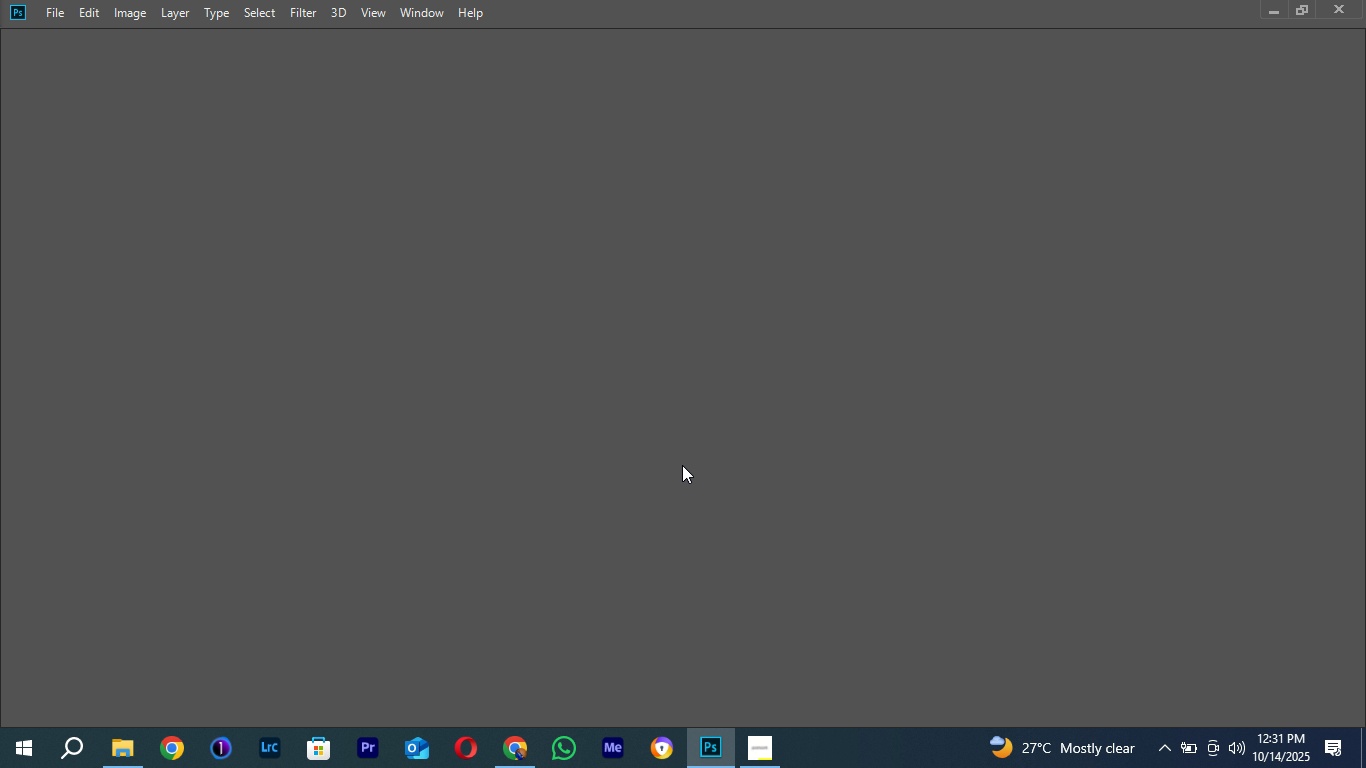 
left_click([60, 10])
 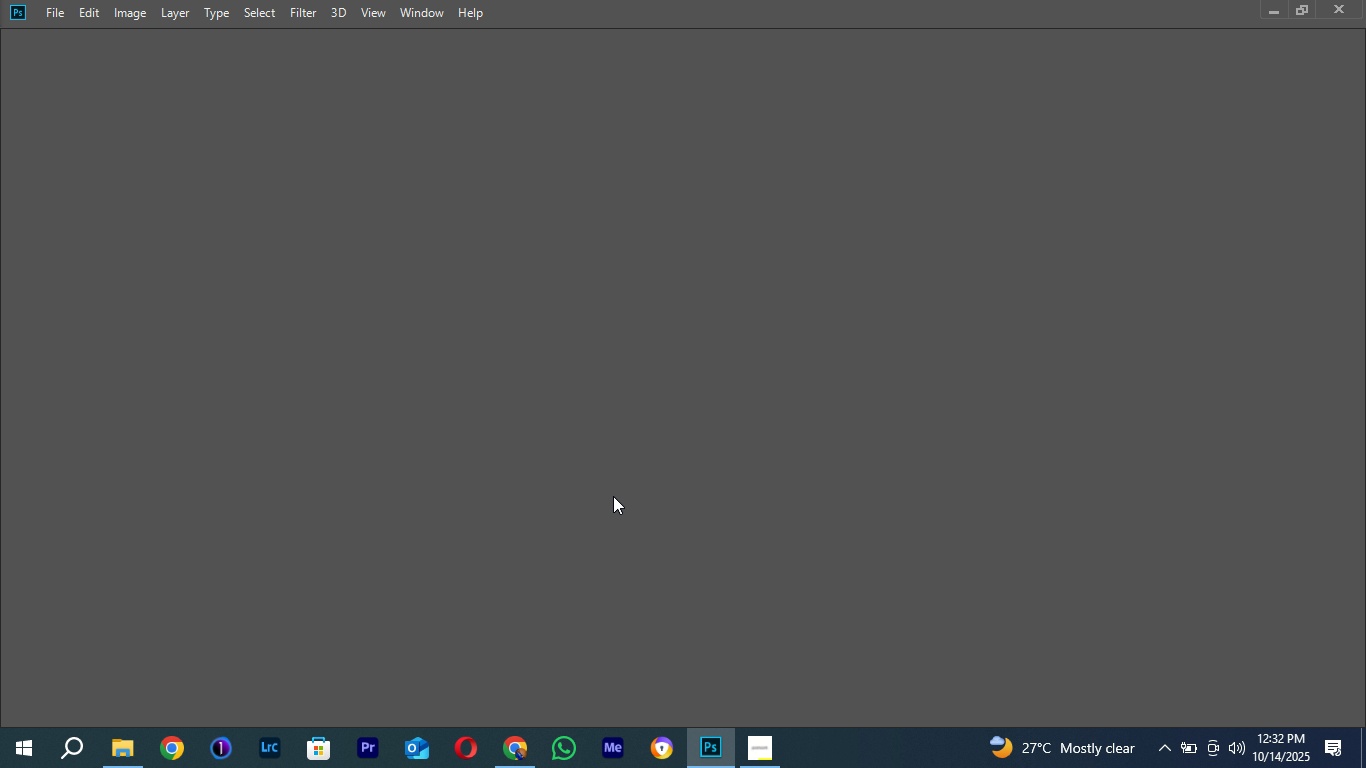 
wait(13.56)
 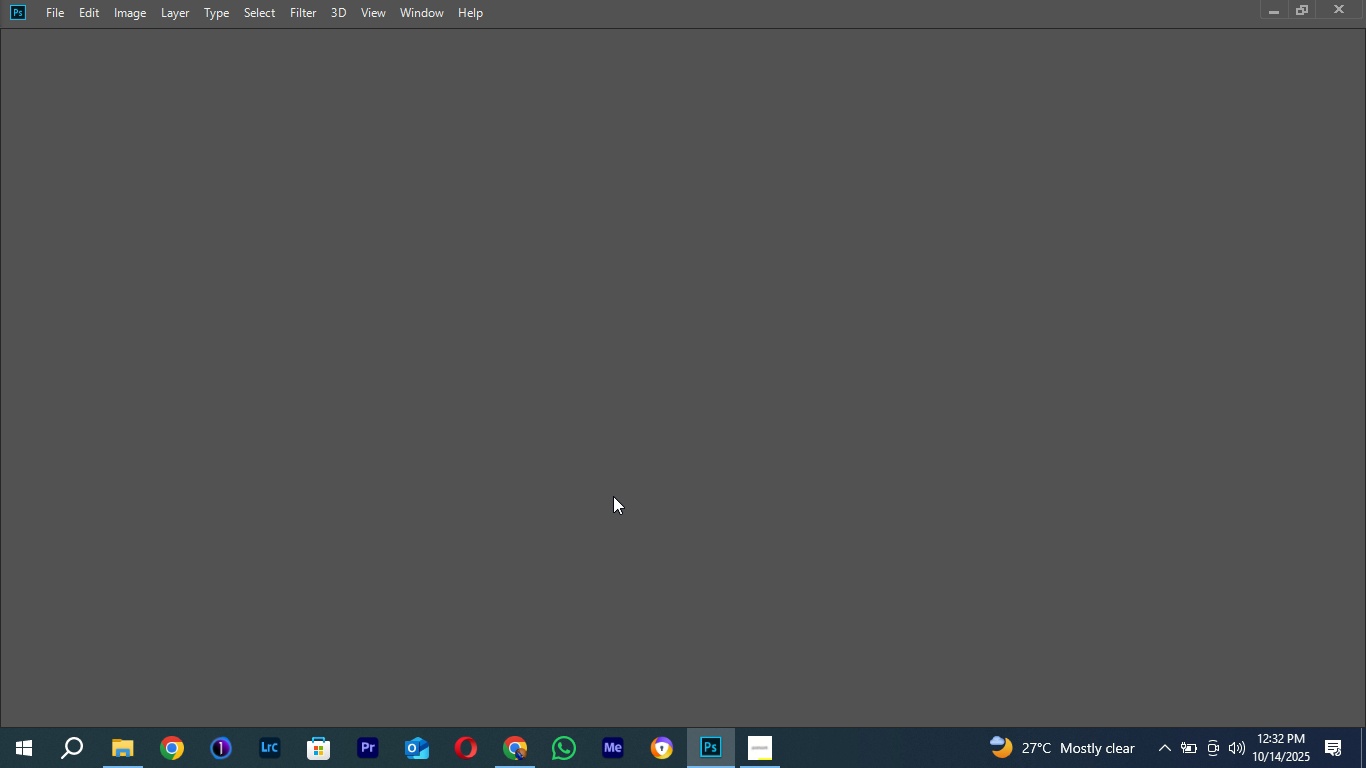 
left_click([707, 625])
 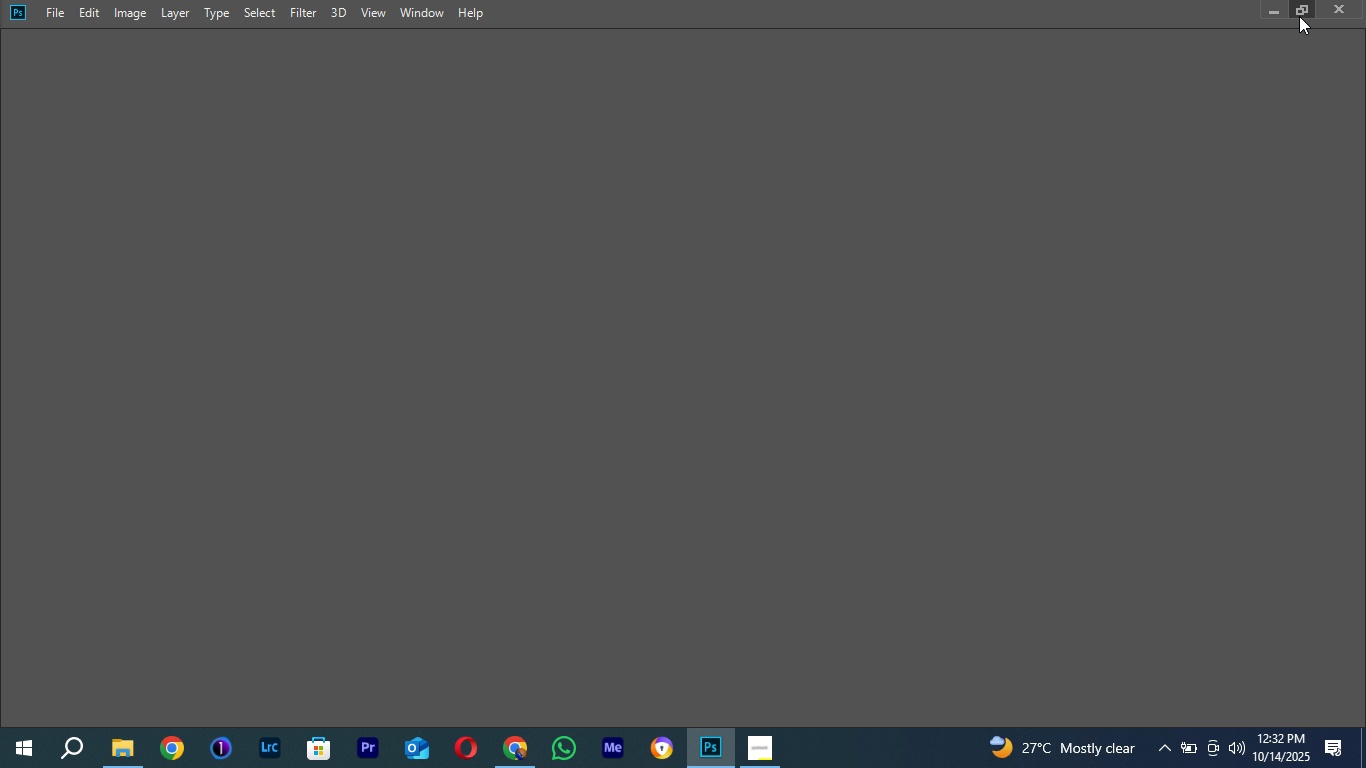 
left_click([1299, 16])
 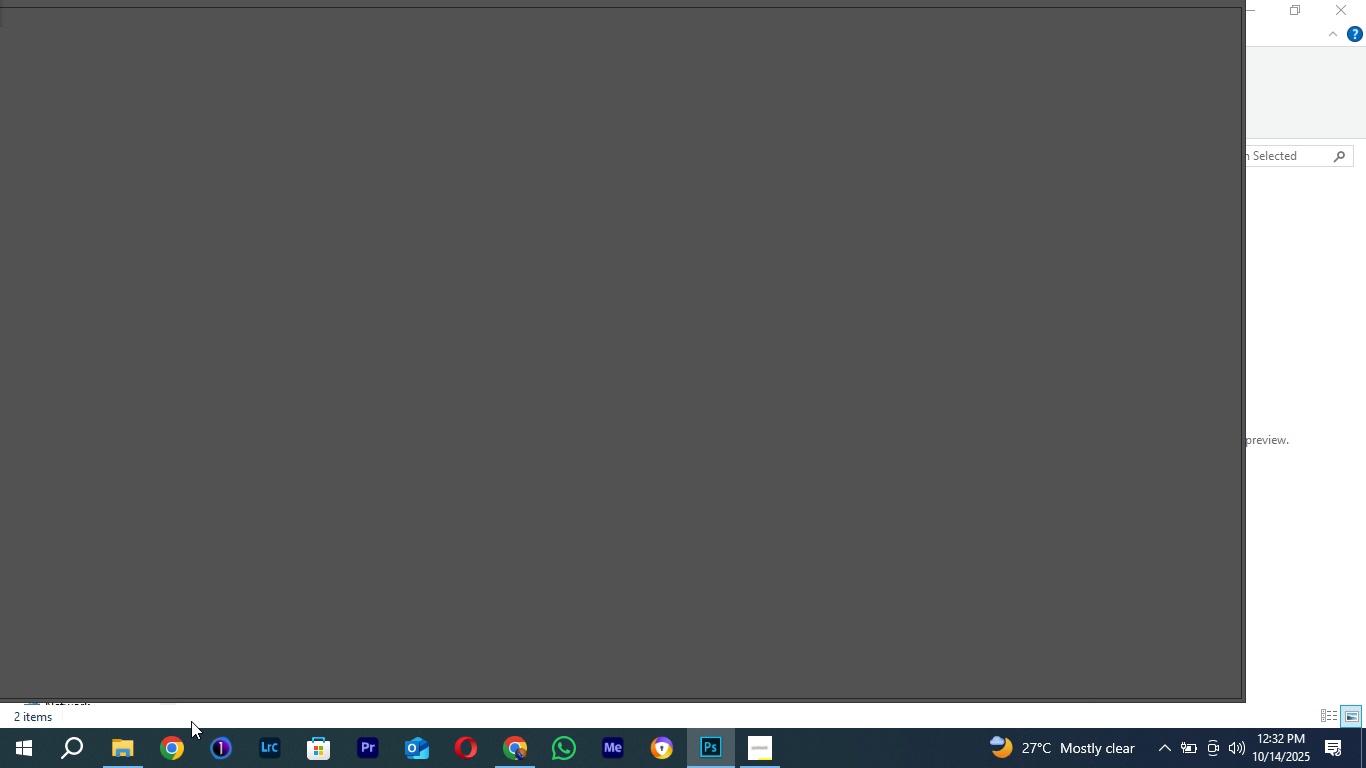 
wait(11.47)
 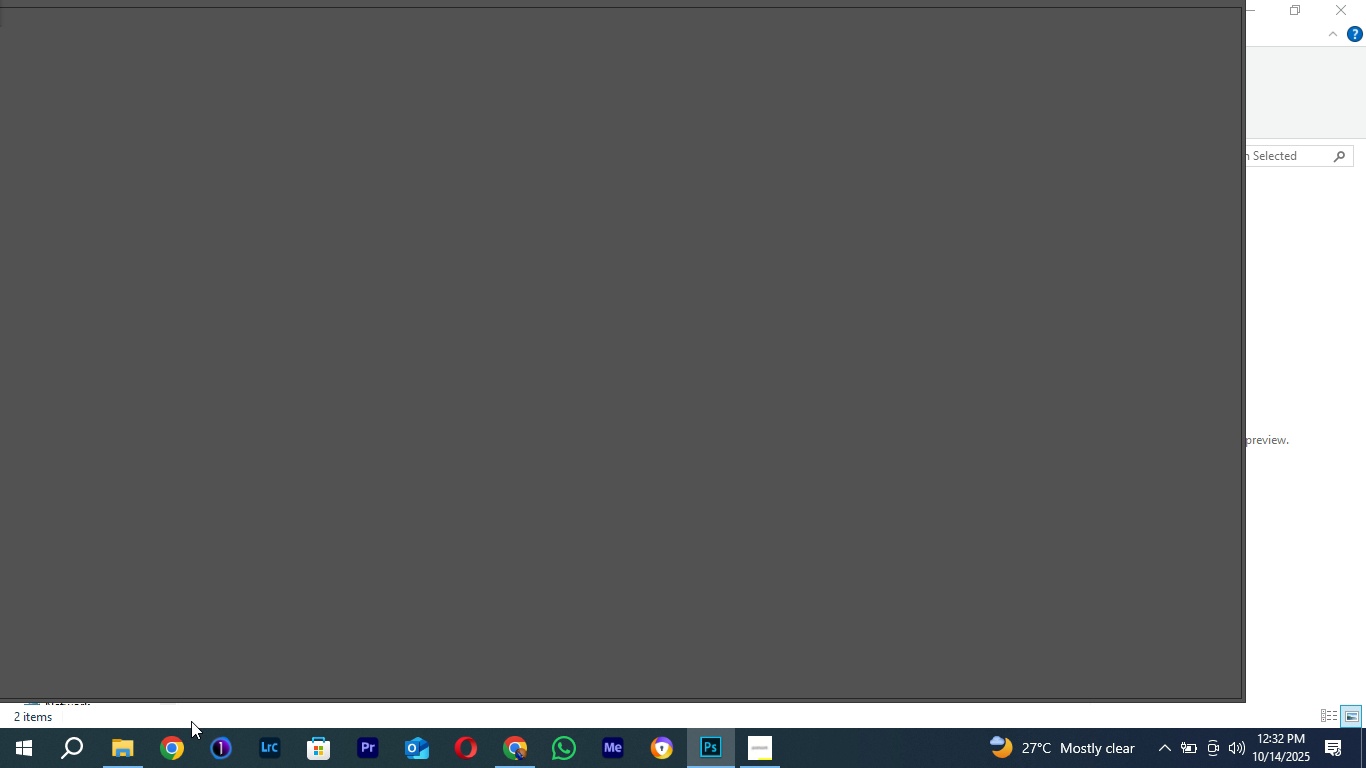 
double_click([714, 0])
 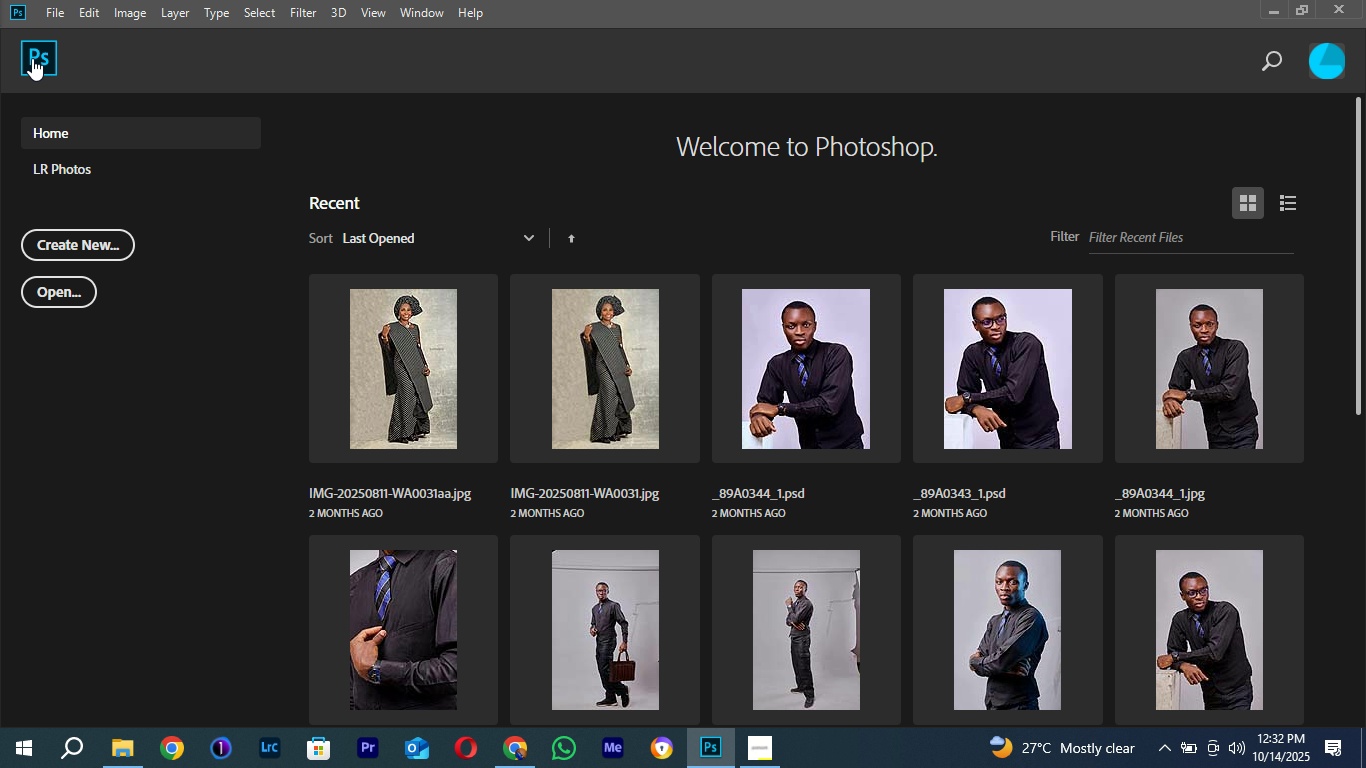 
left_click([32, 58])
 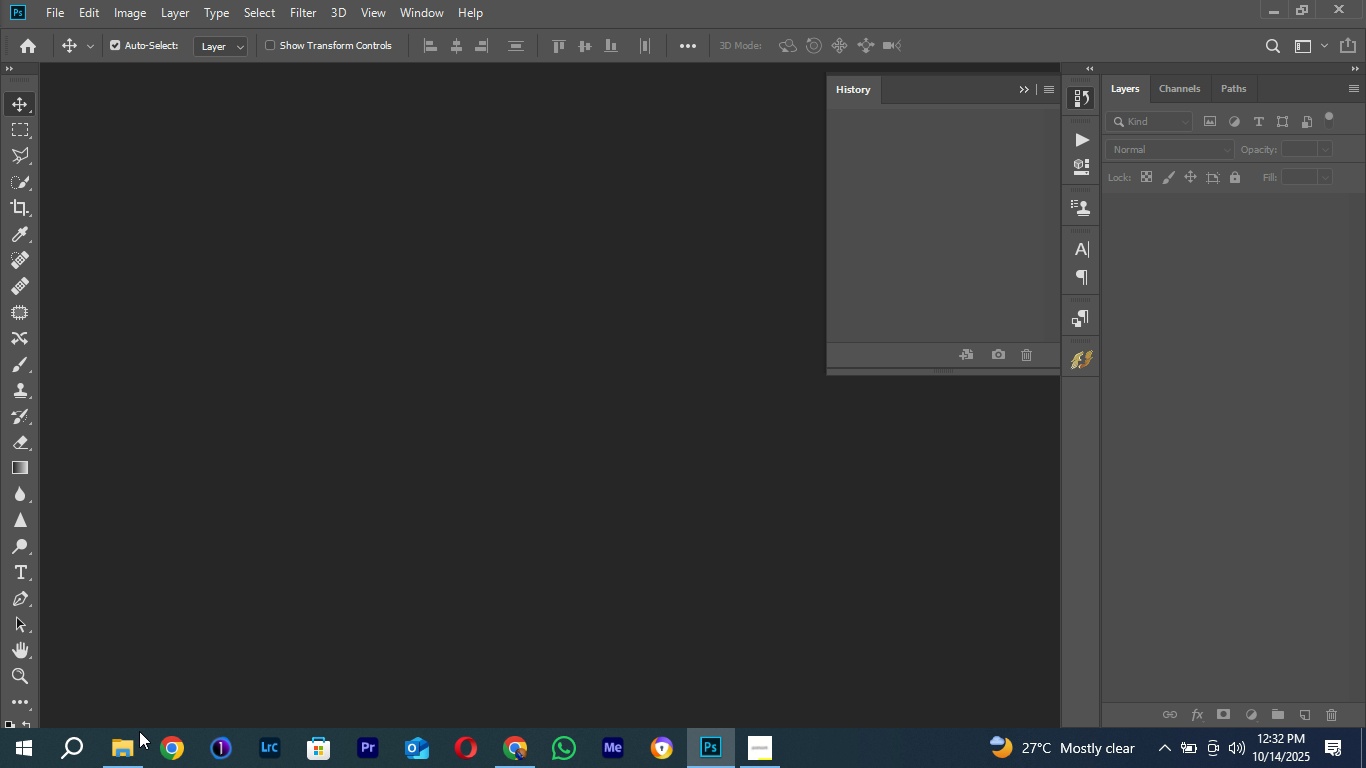 
left_click([117, 767])
 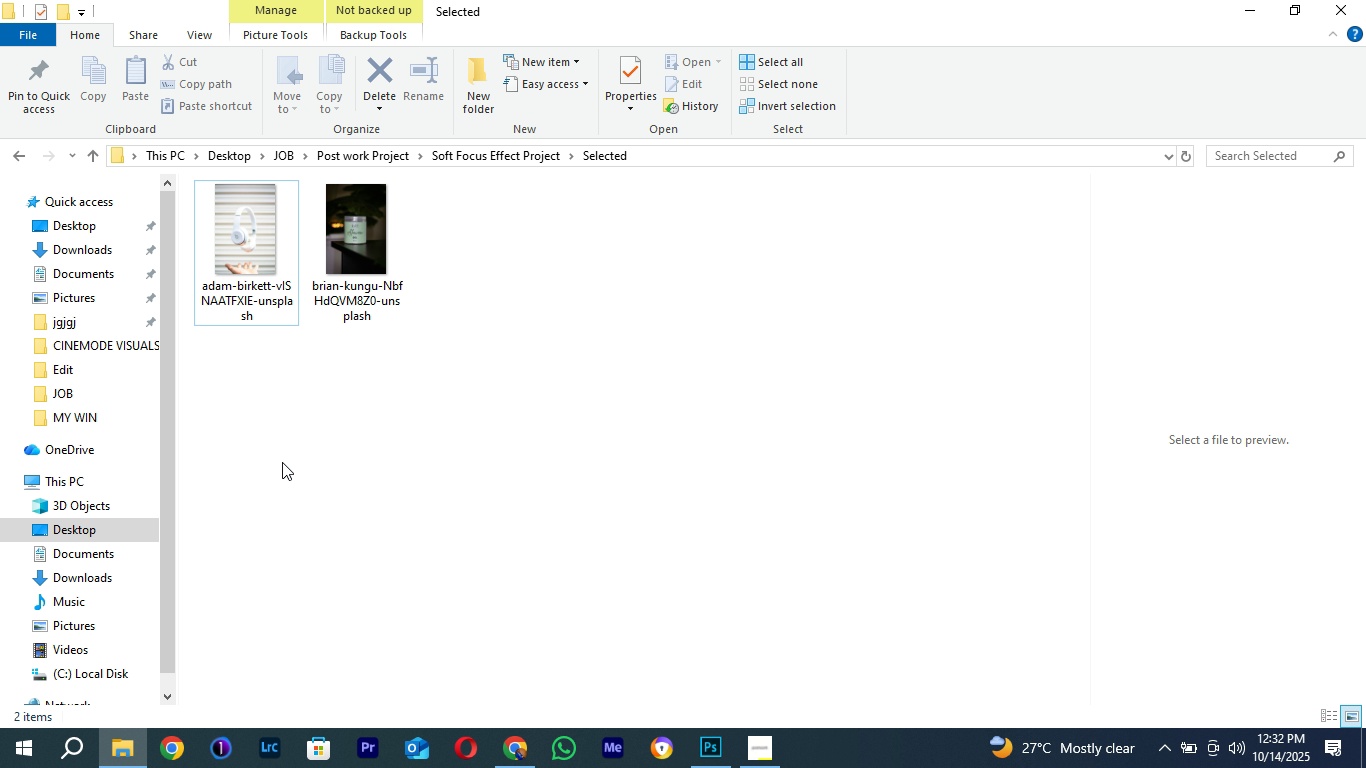 
left_click([282, 462])